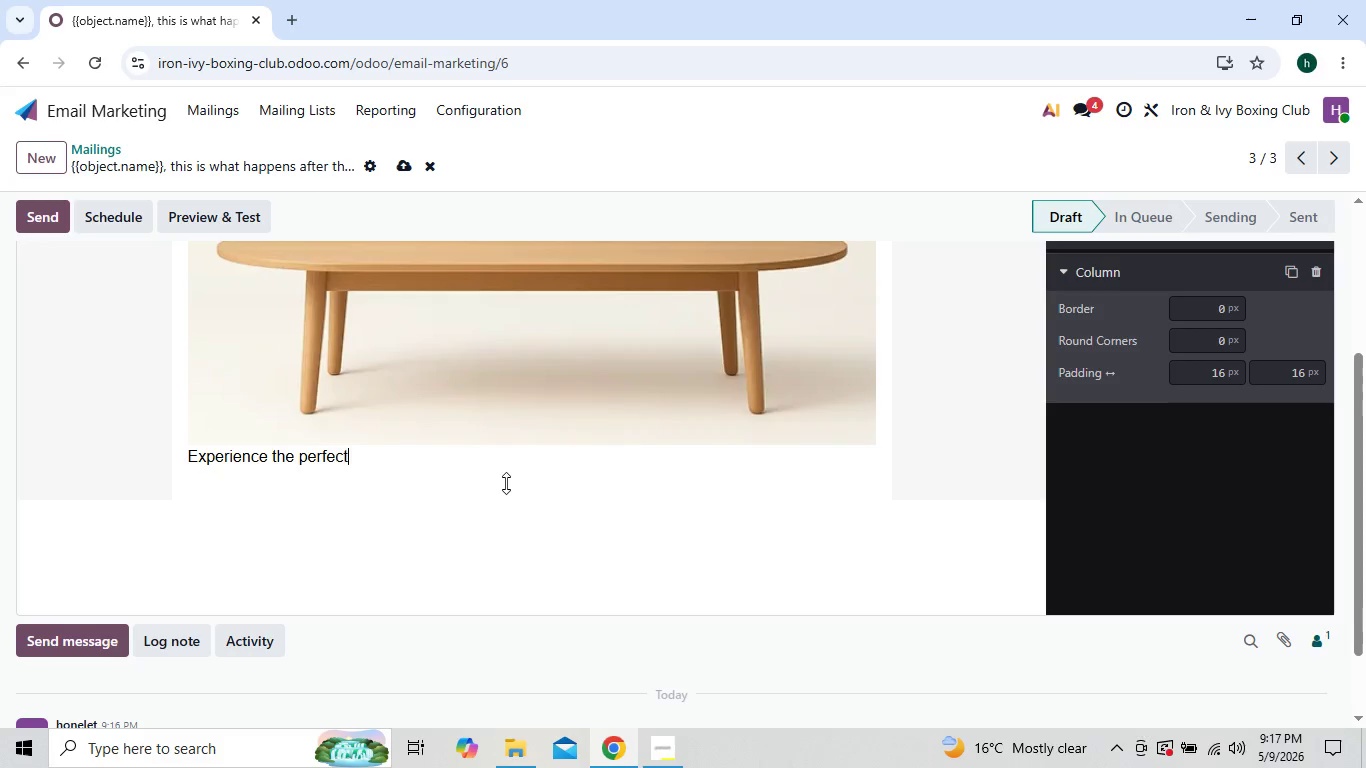 
key(Backspace)
 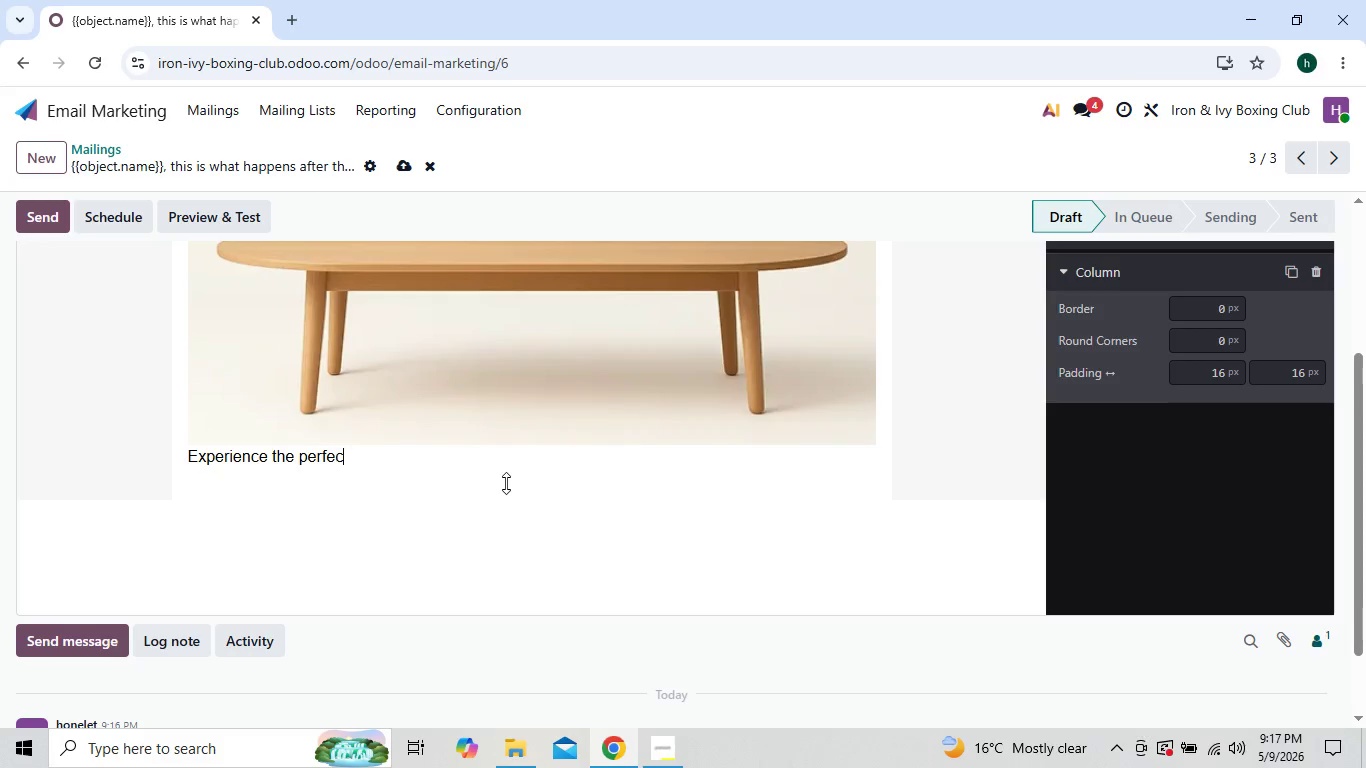 
key(Backspace)
 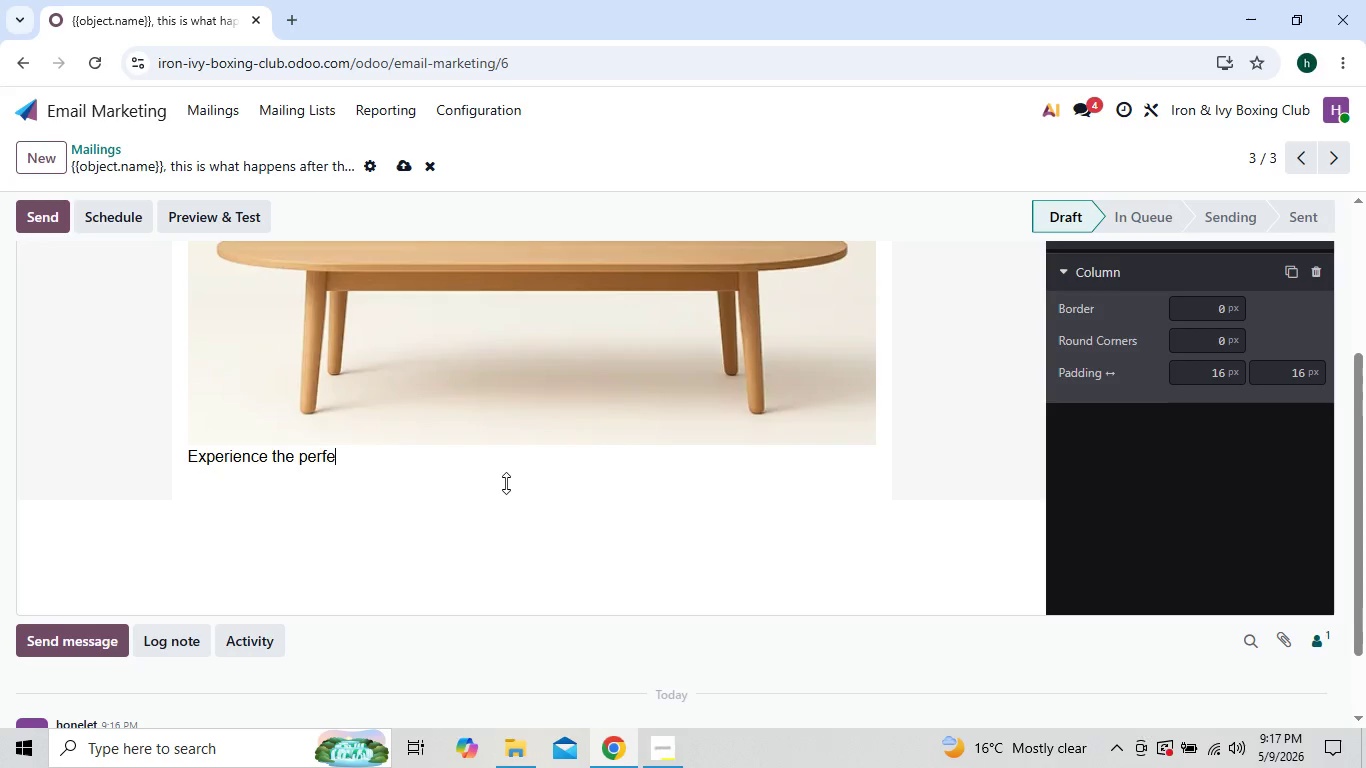 
key(Backspace)
 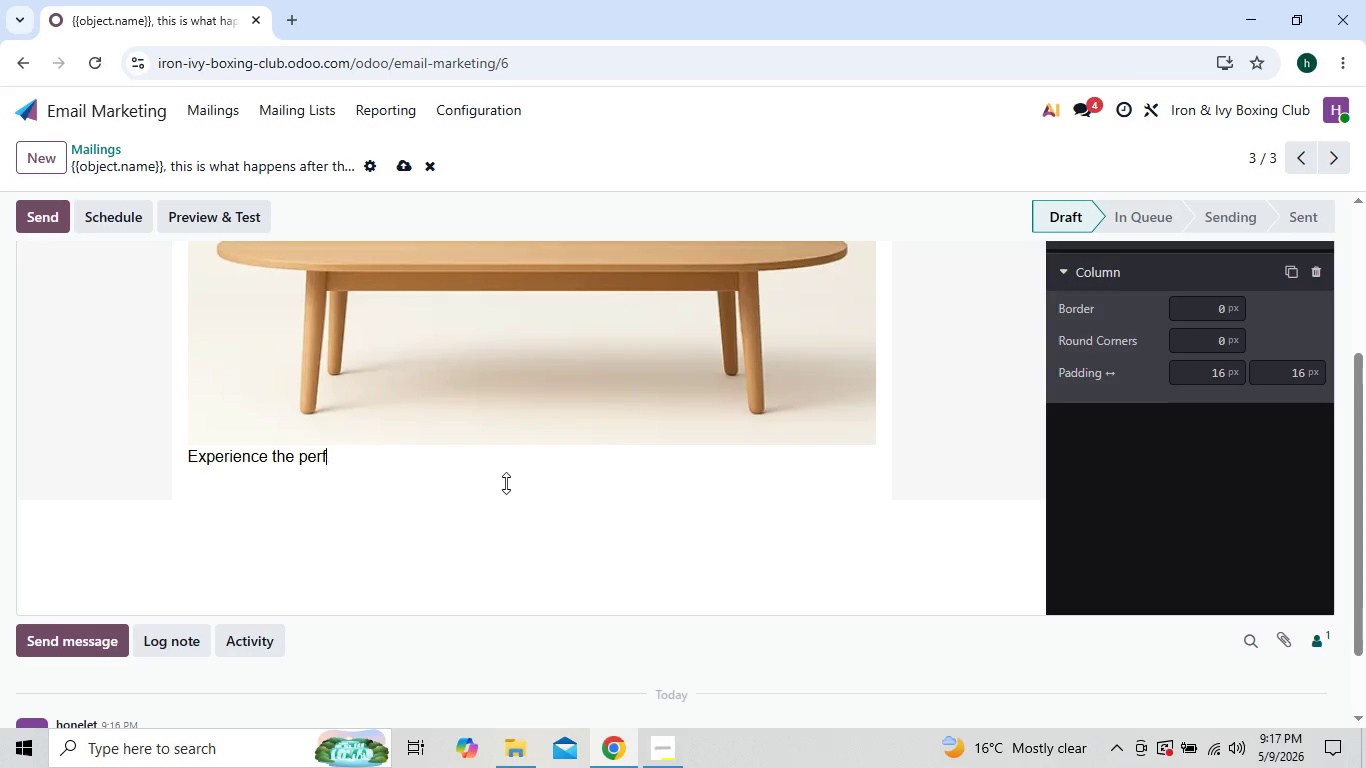 
key(Backspace)
 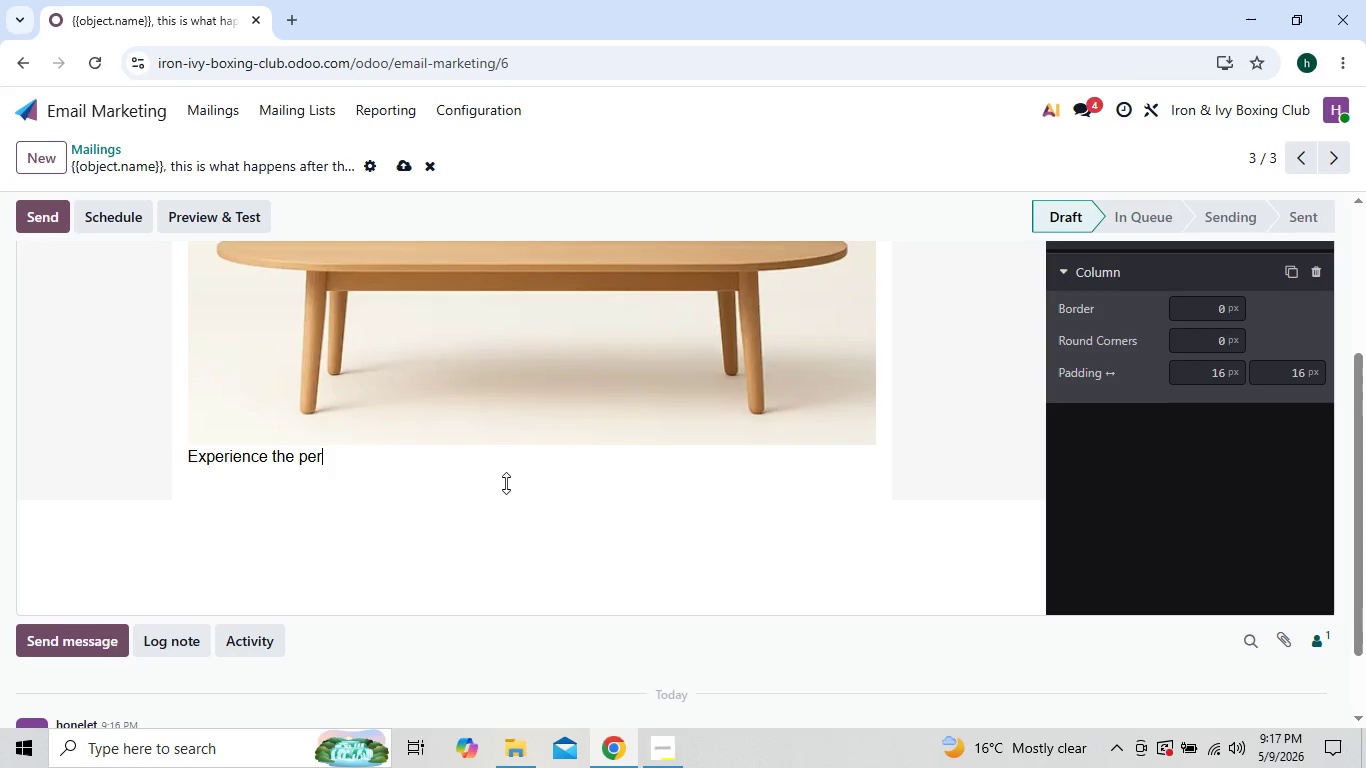 
key(Backspace)
 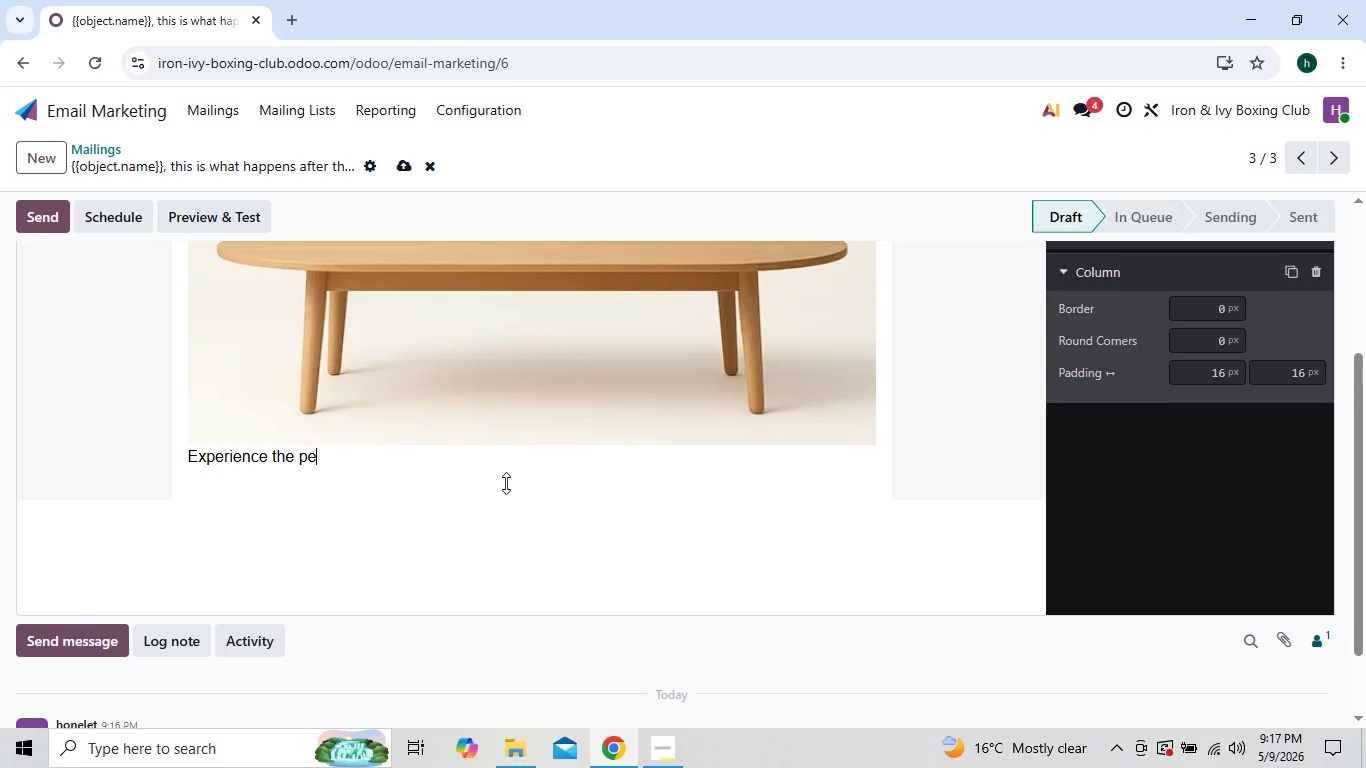 
key(Backspace)
 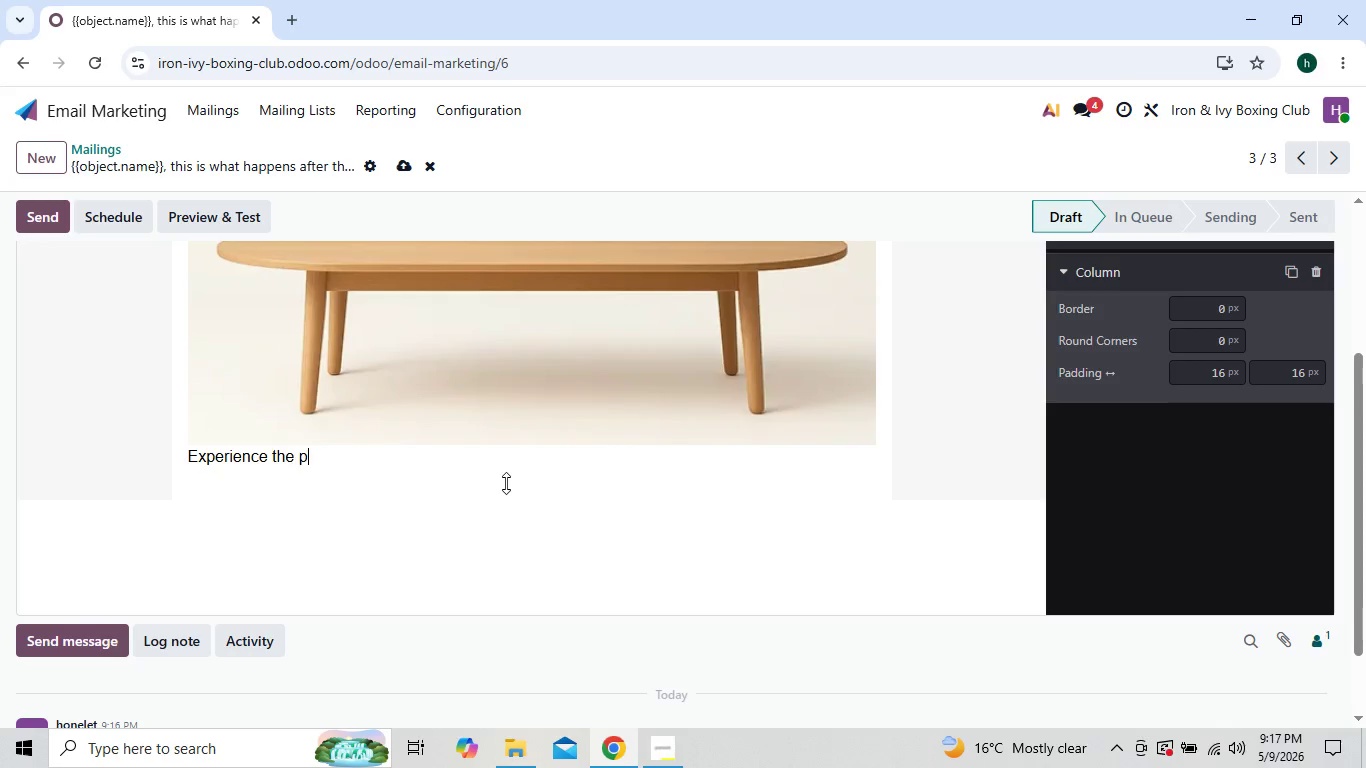 
key(Backspace)
 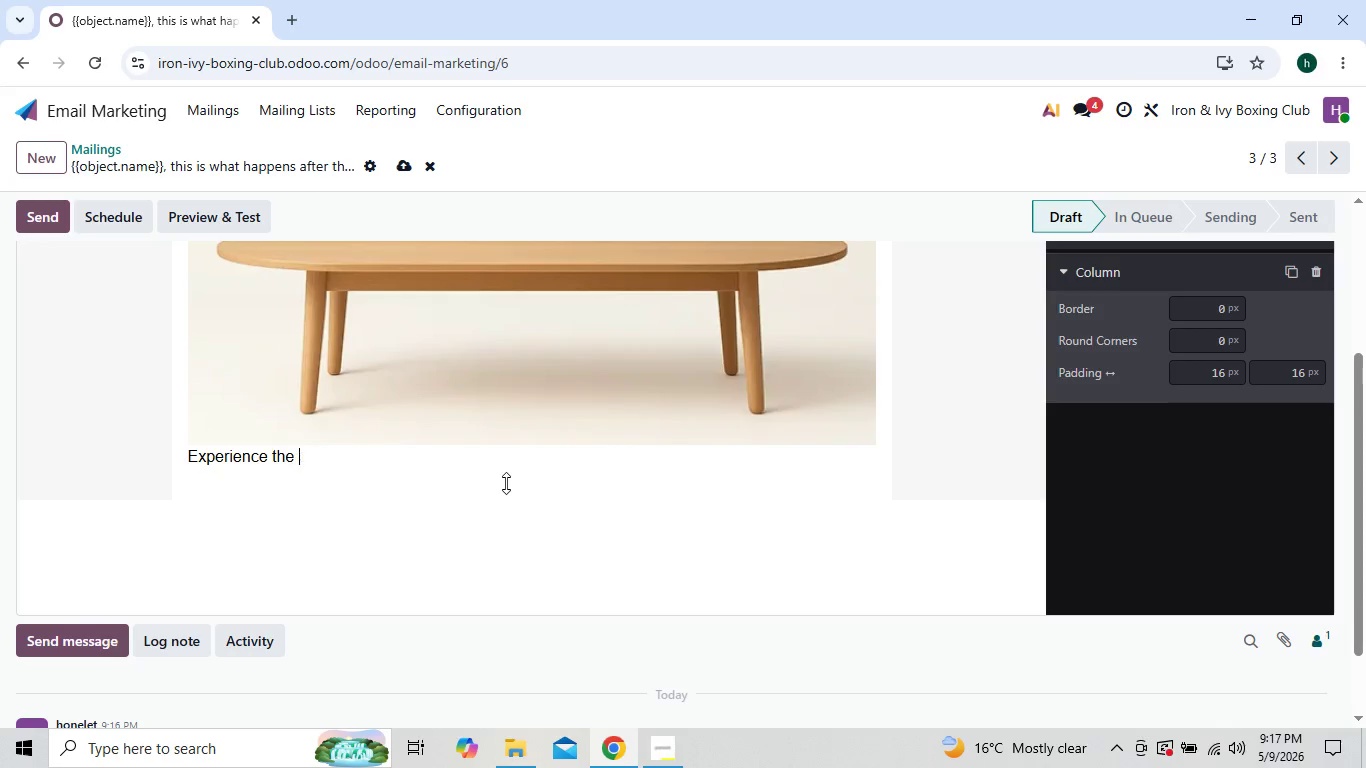 
key(Backspace)
 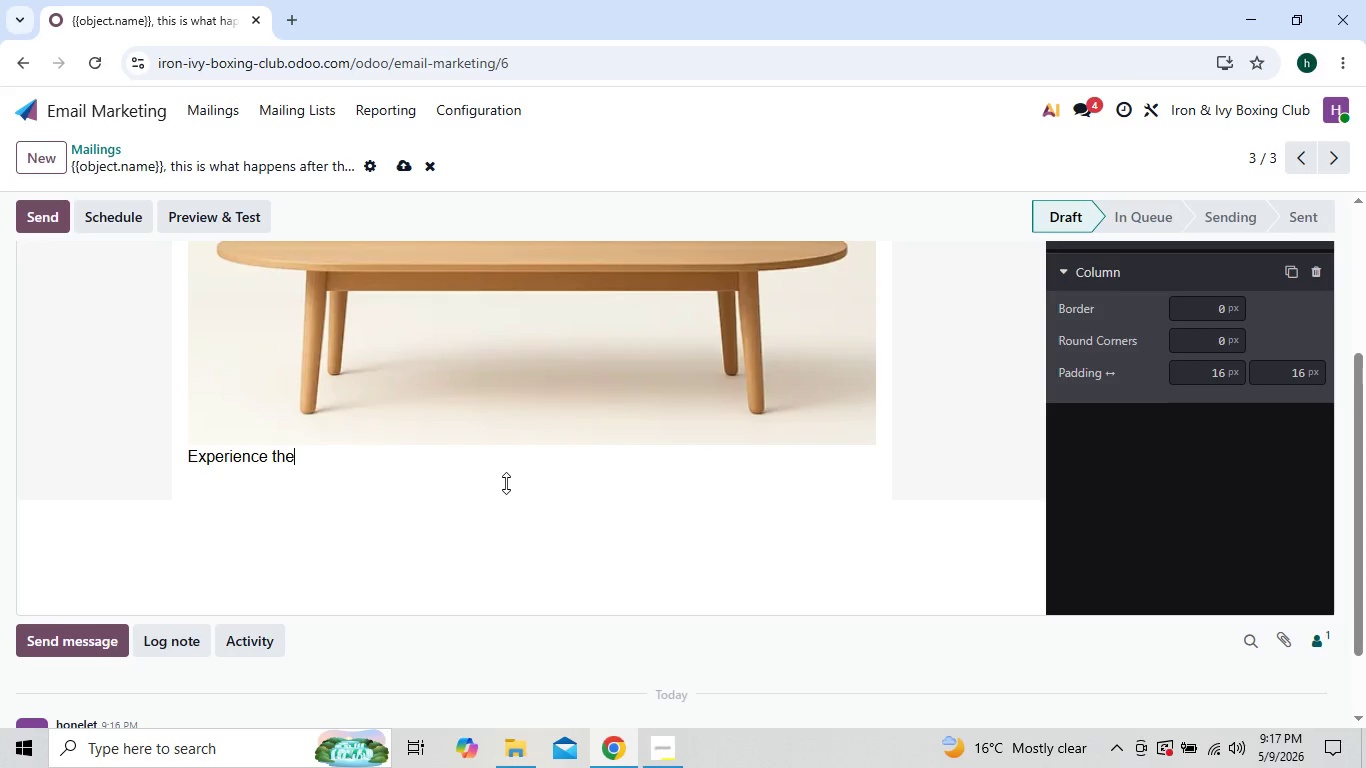 
key(Backspace)
 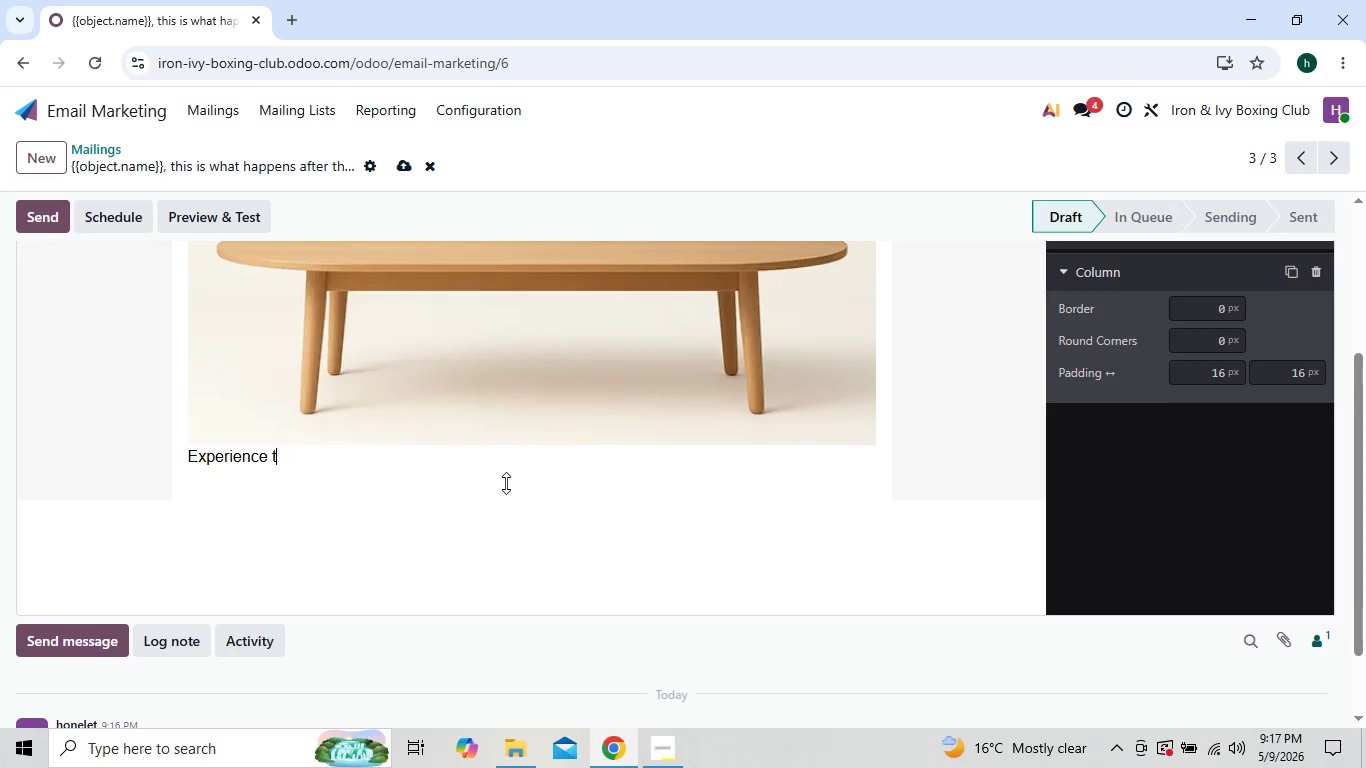 
key(Backspace)
 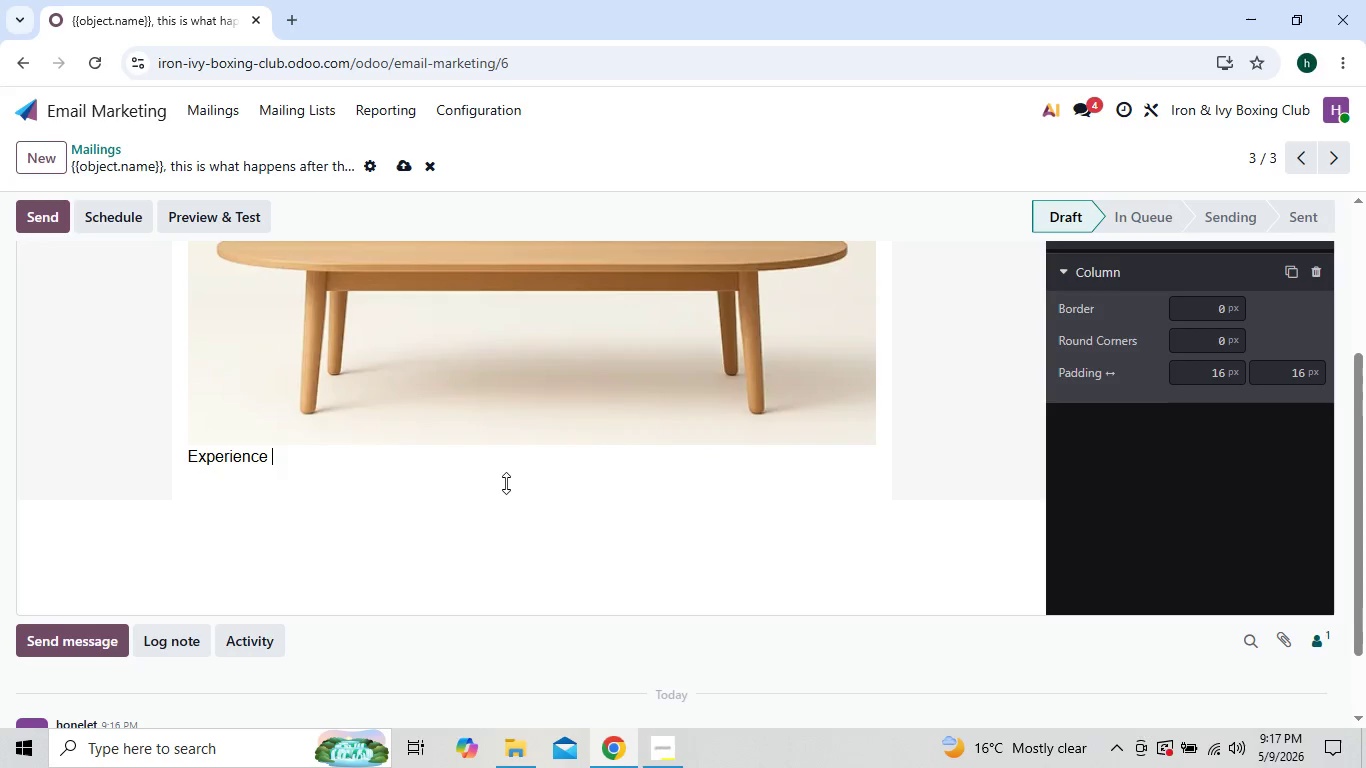 
key(Backspace)
 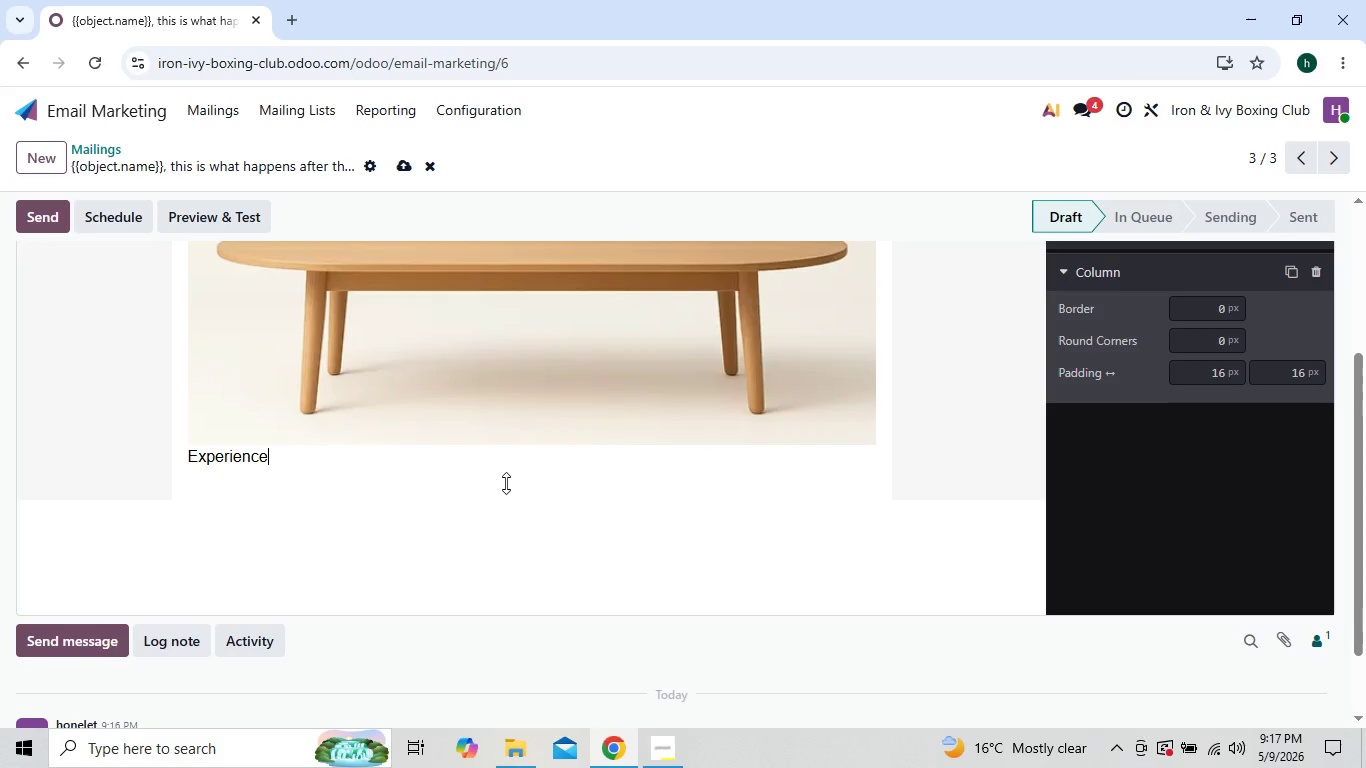 
key(Backspace)
 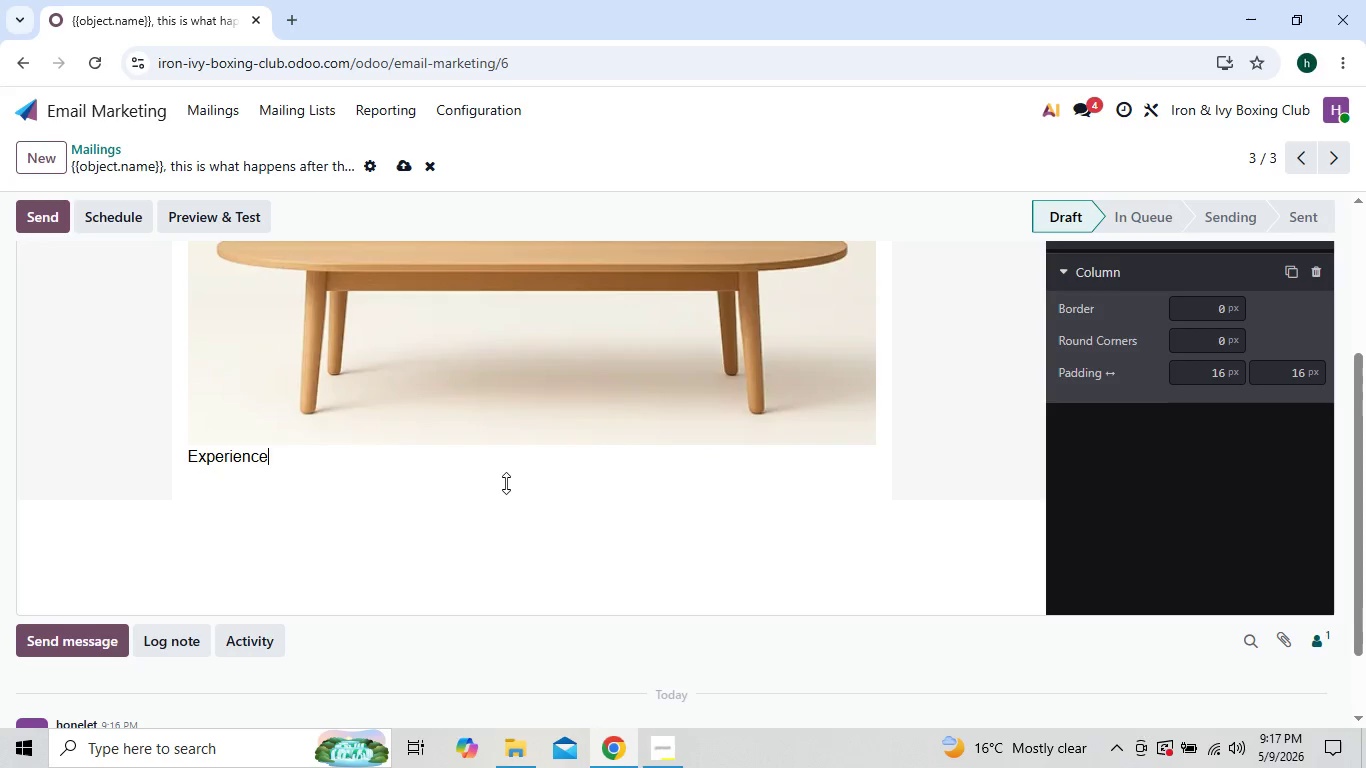 
key(Backspace)
 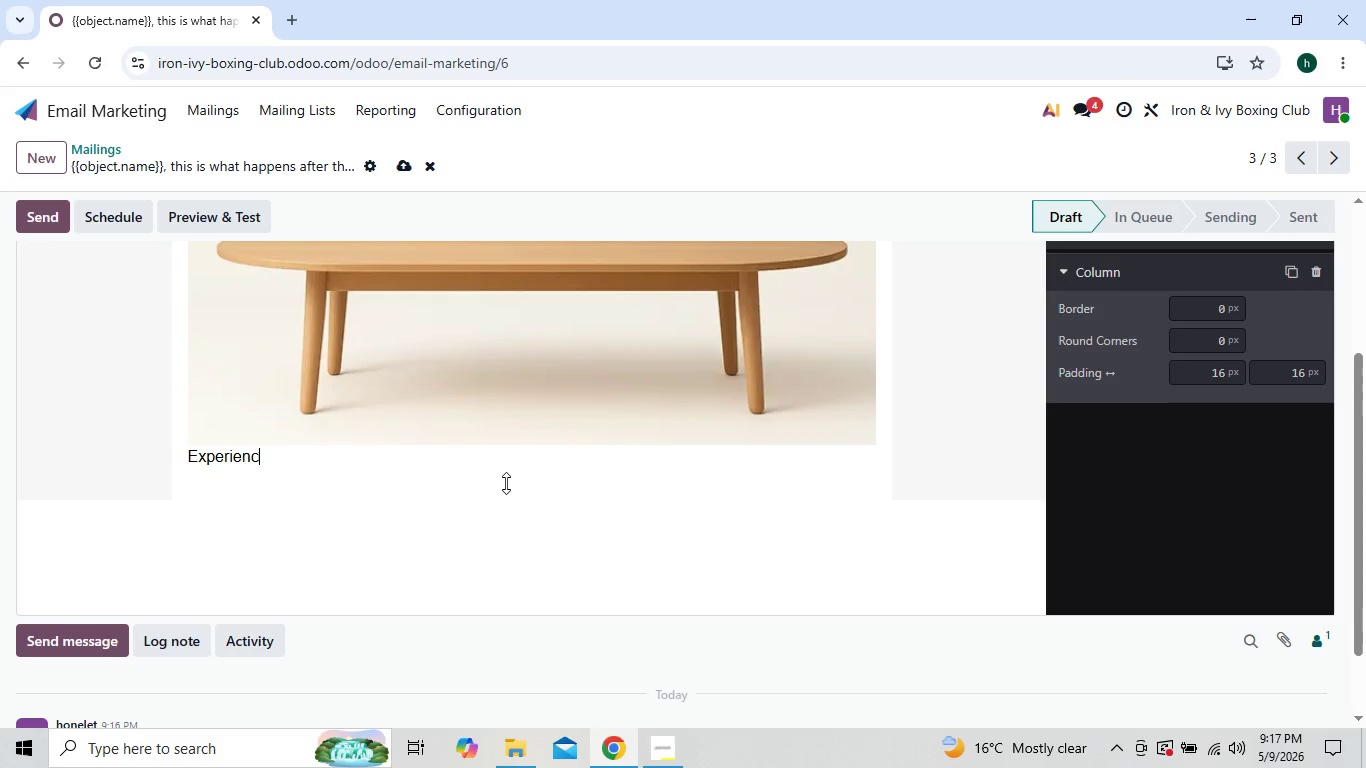 
key(Backspace)
 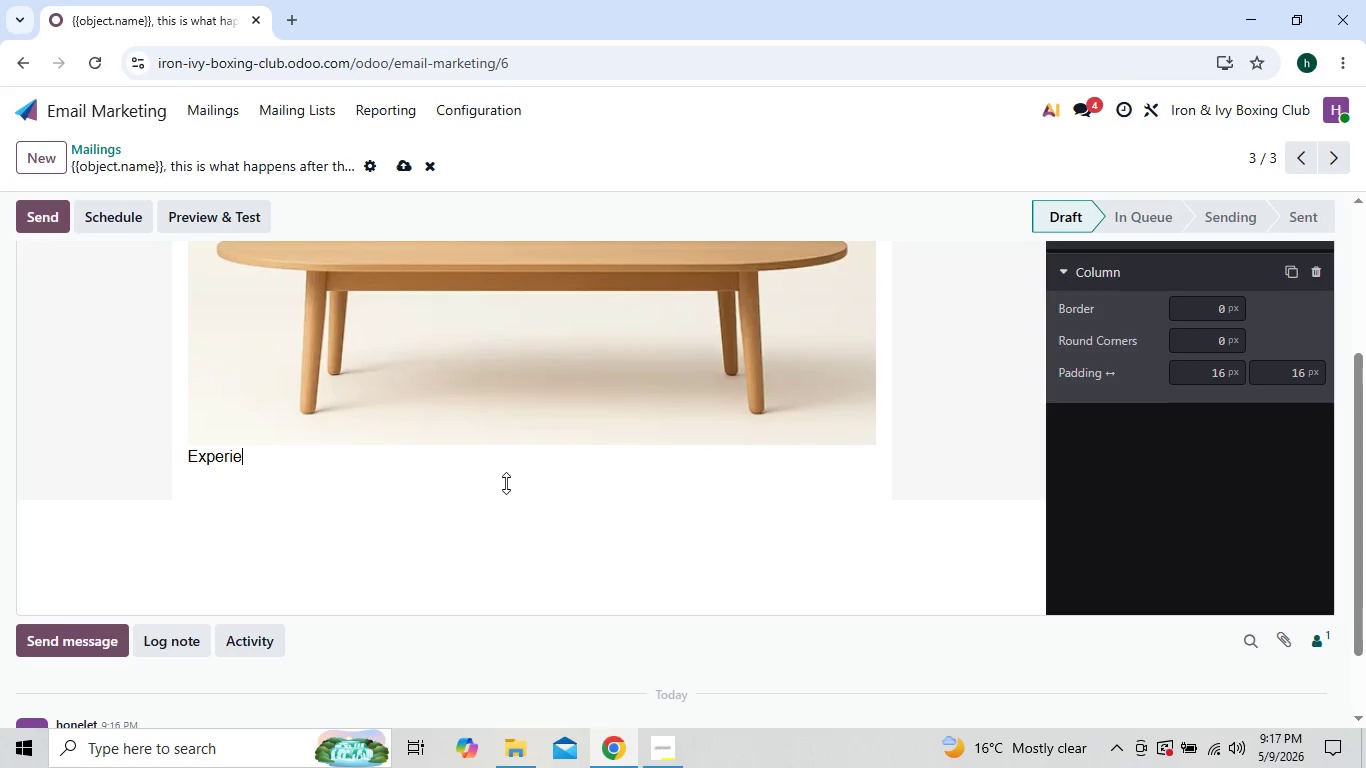 
key(Backspace)
 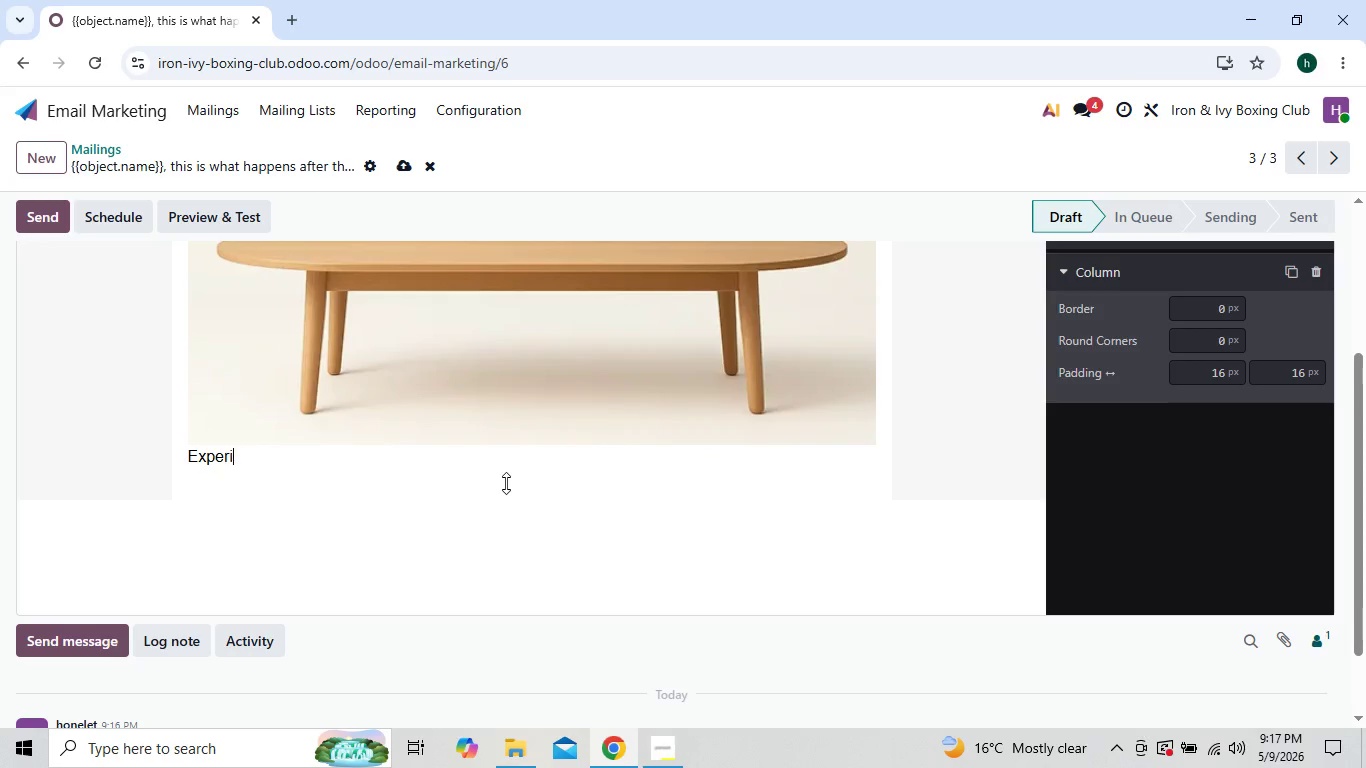 
key(Backspace)
 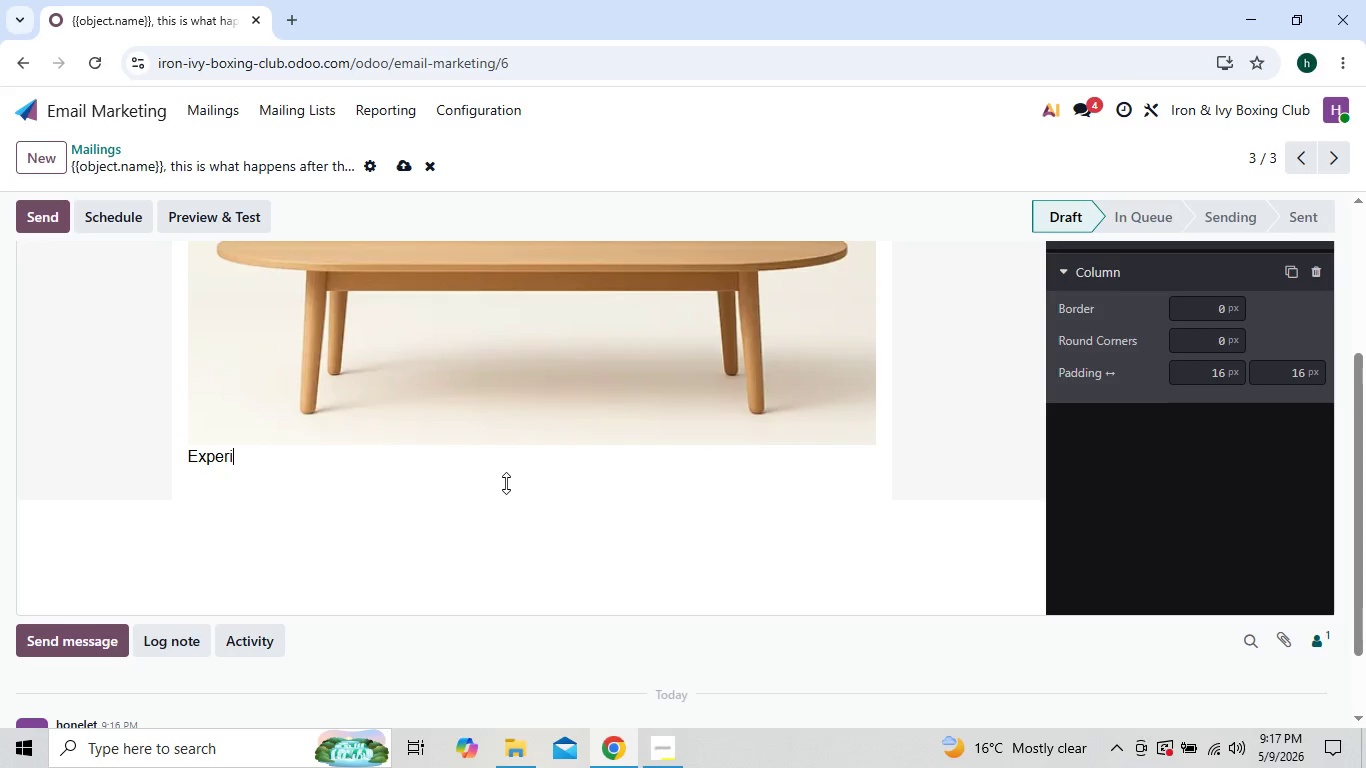 
key(Backspace)
 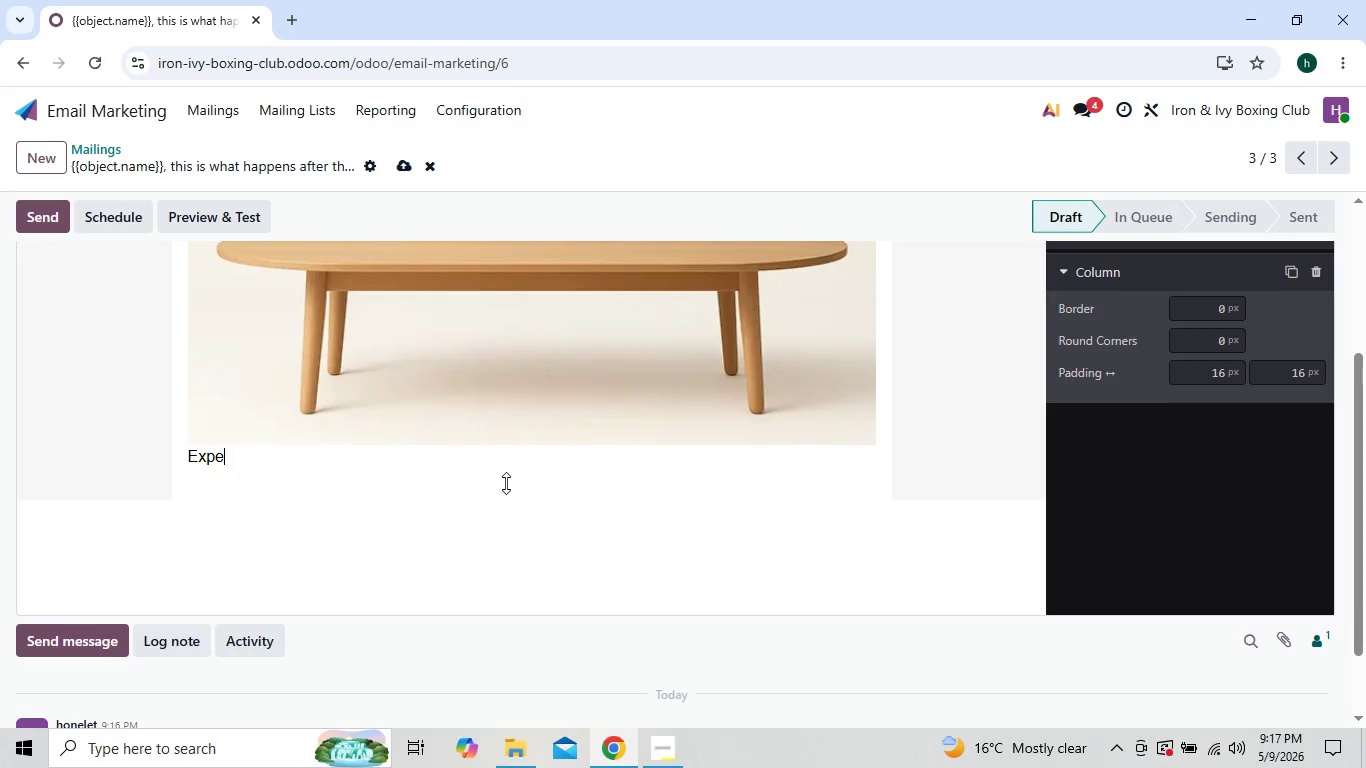 
key(Backspace)
 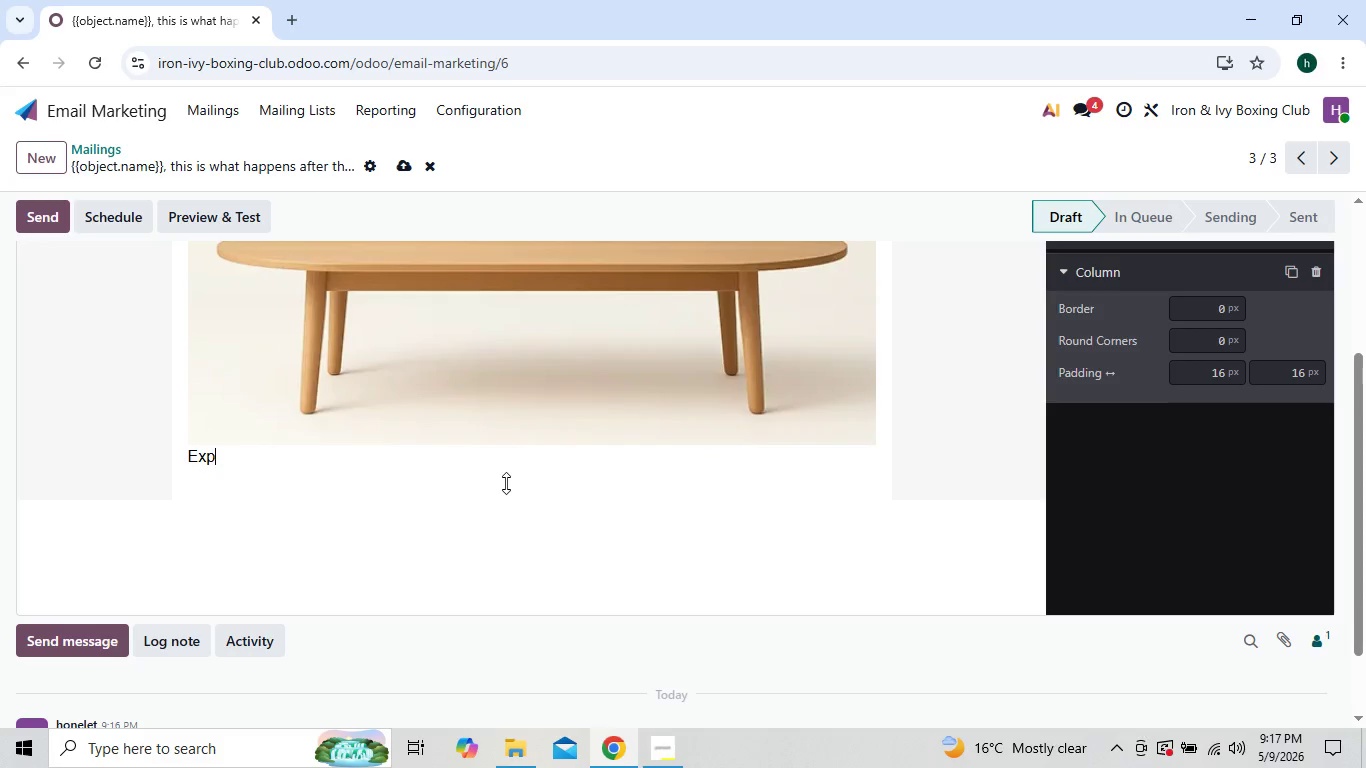 
key(Backspace)
 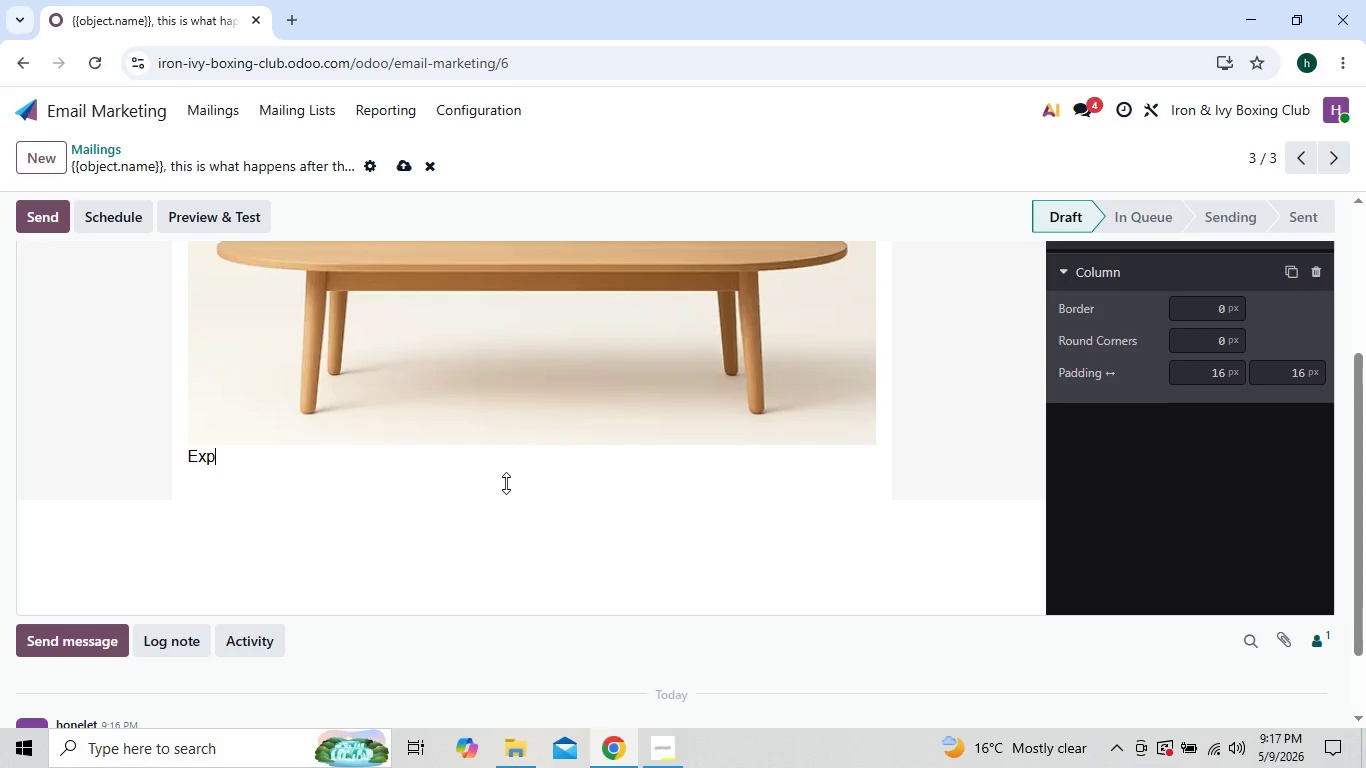 
key(Backspace)
 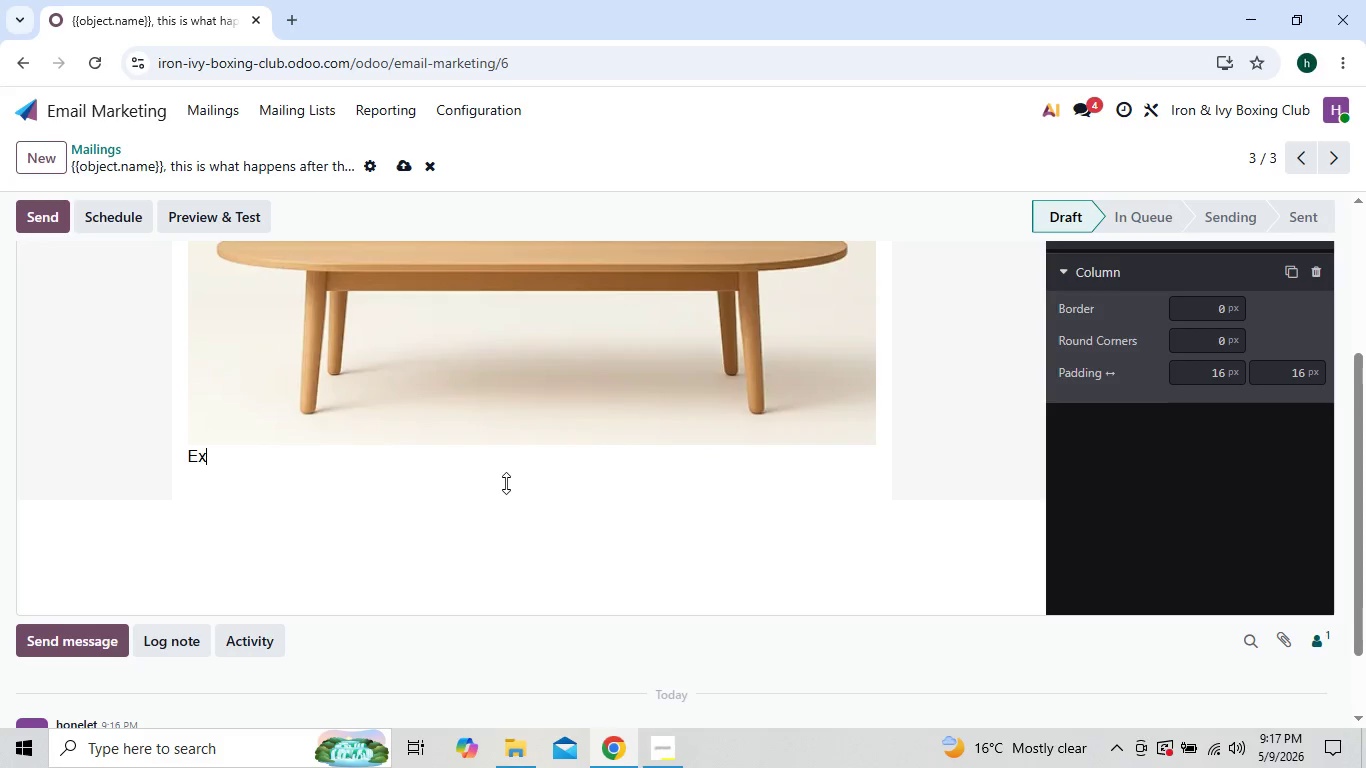 
key(Backspace)
 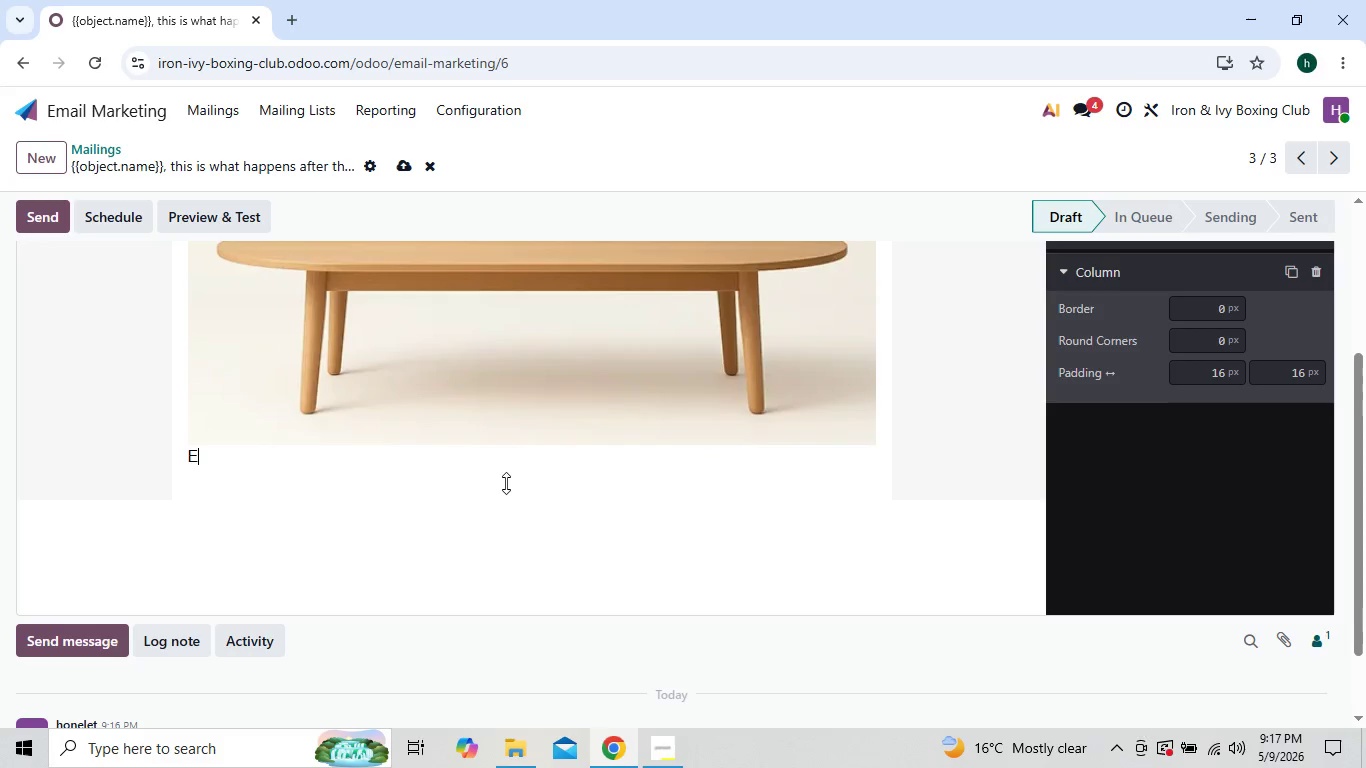 
key(Backspace)
 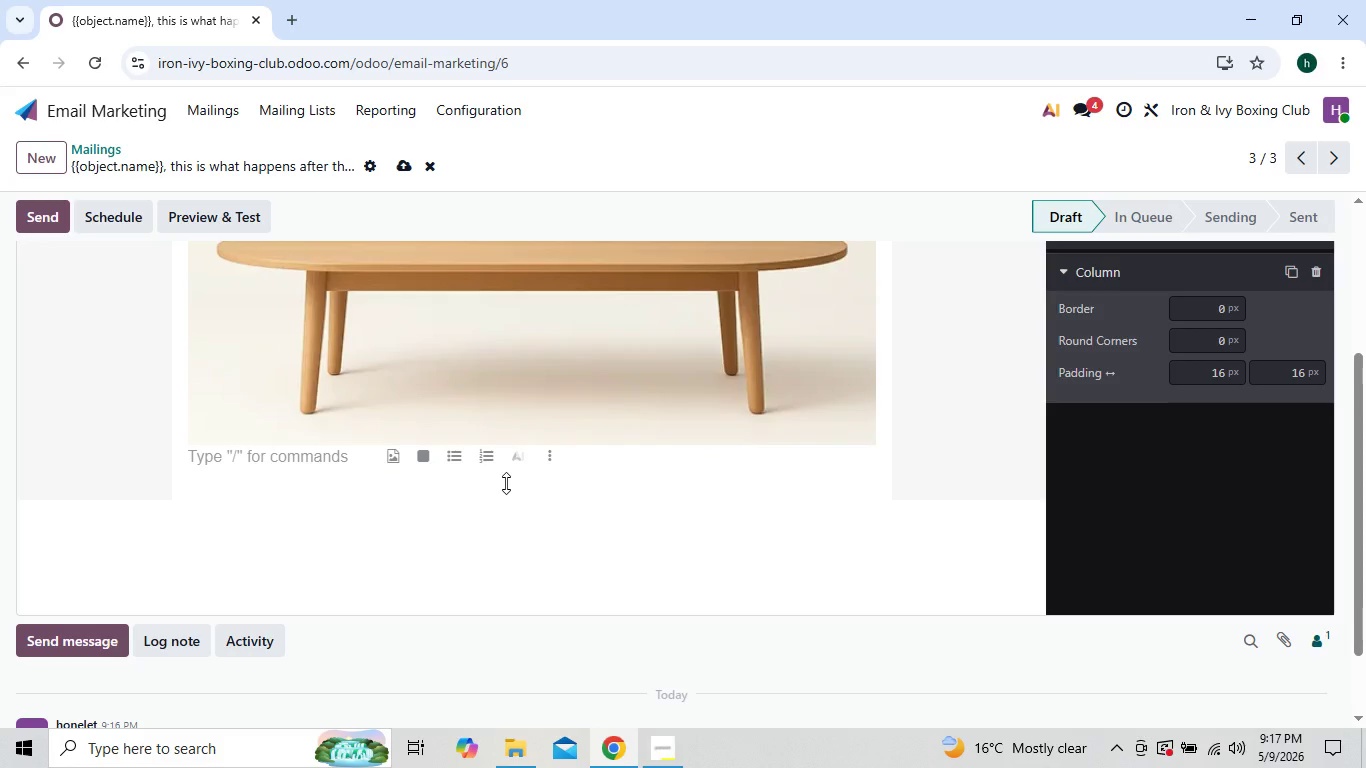 
key(Shift+ShiftRight)
 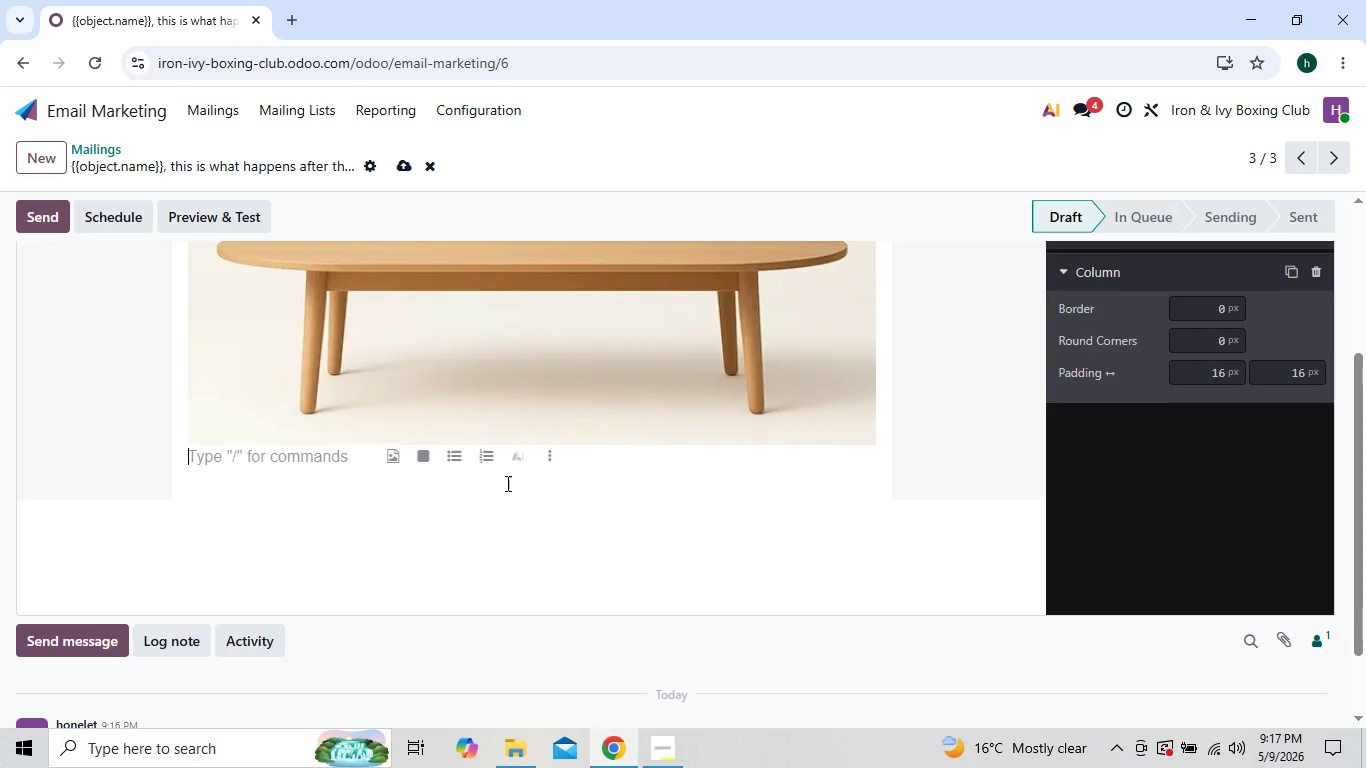 
key(Shift+Enter)
 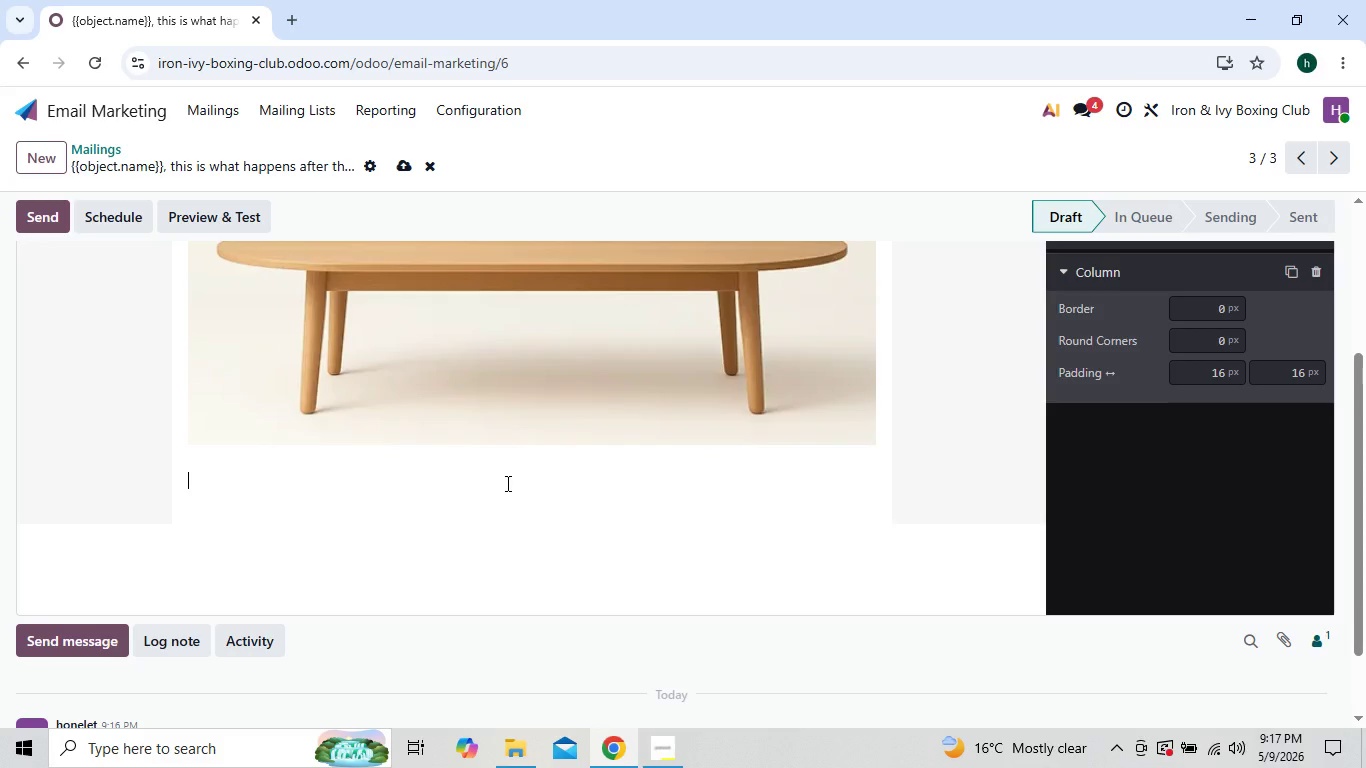 
type(Dear {{object)
 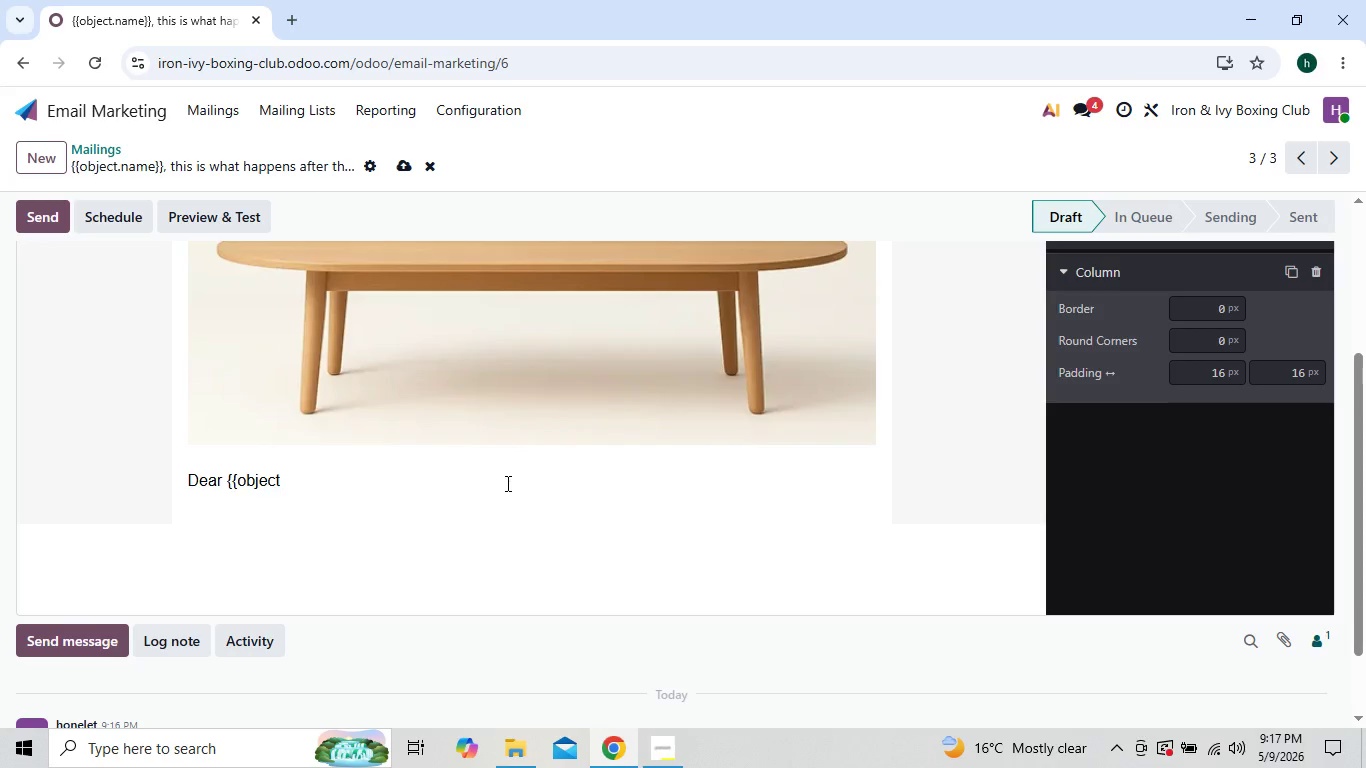 
type(.name}},)
 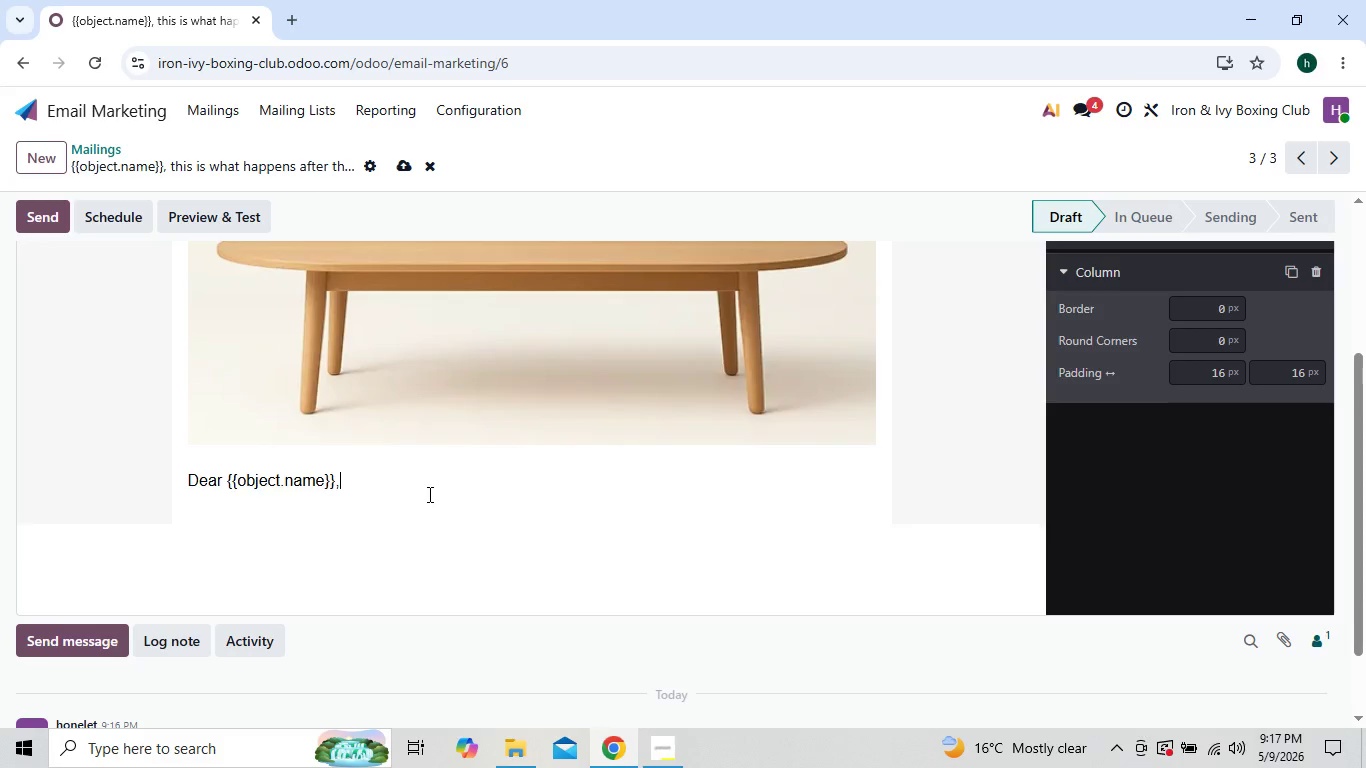 
 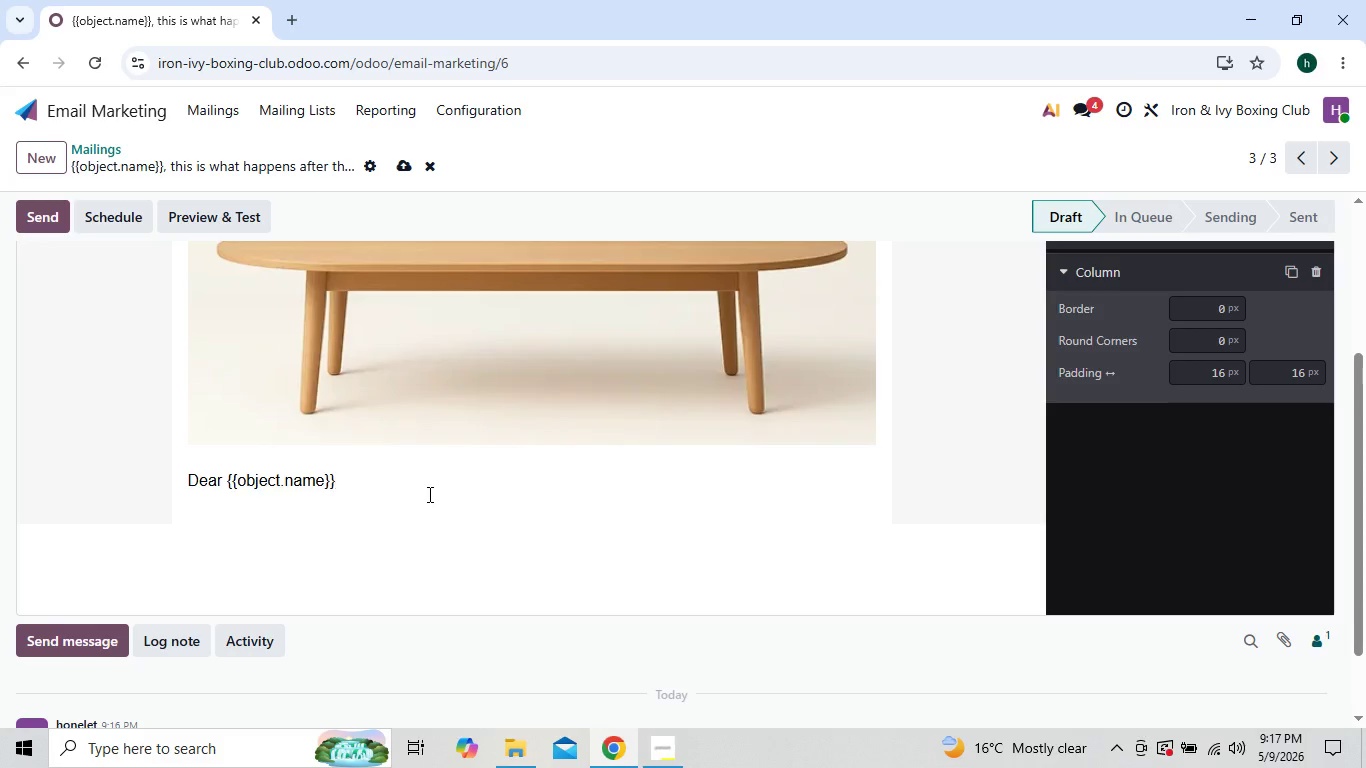 
key(Enter)
 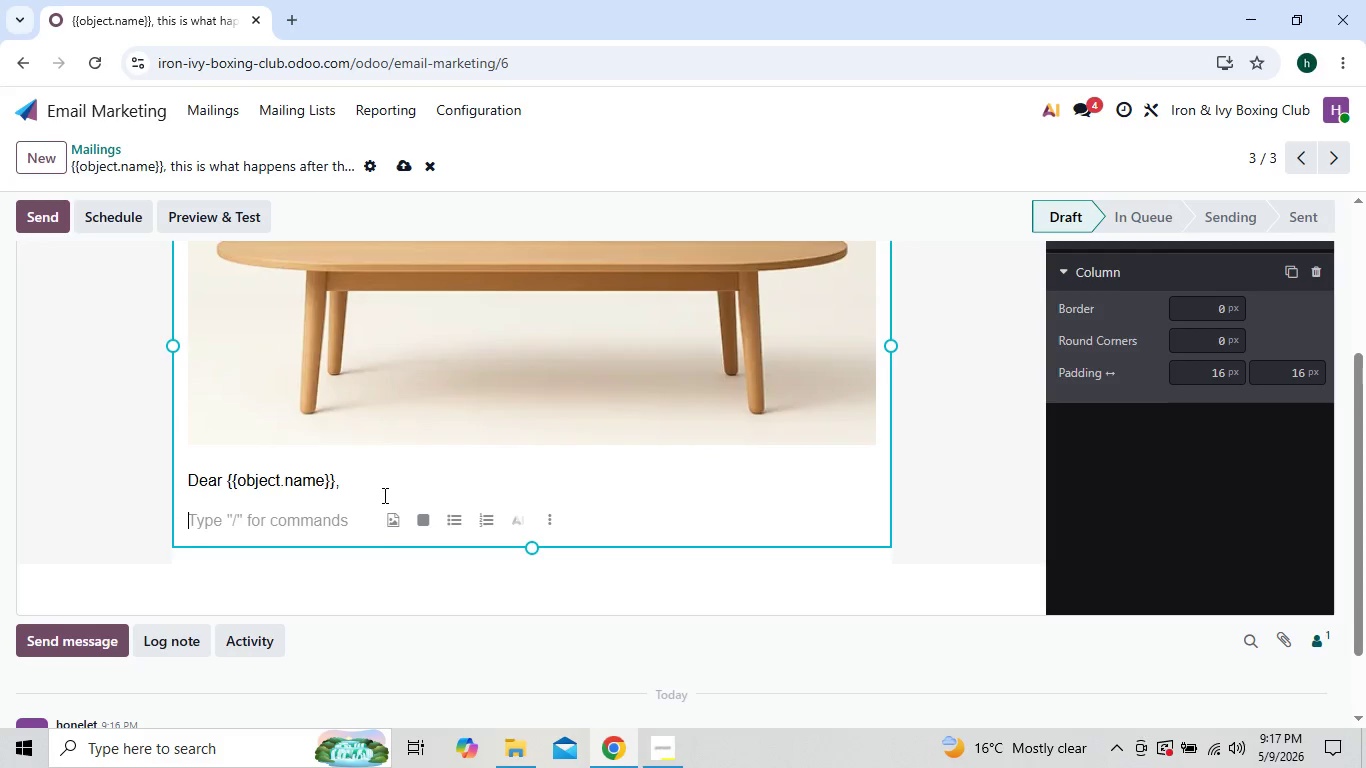 
wait(7.72)
 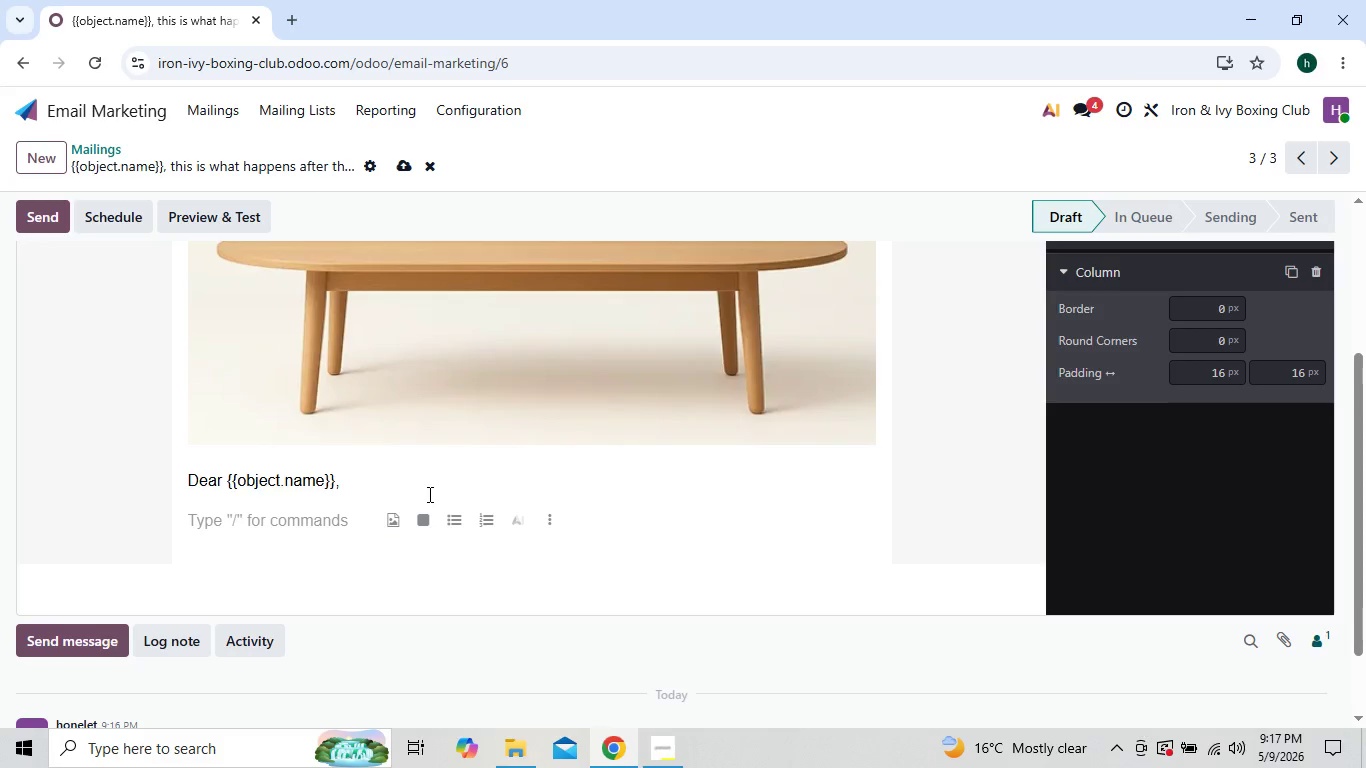 
type(A lot of peop)
 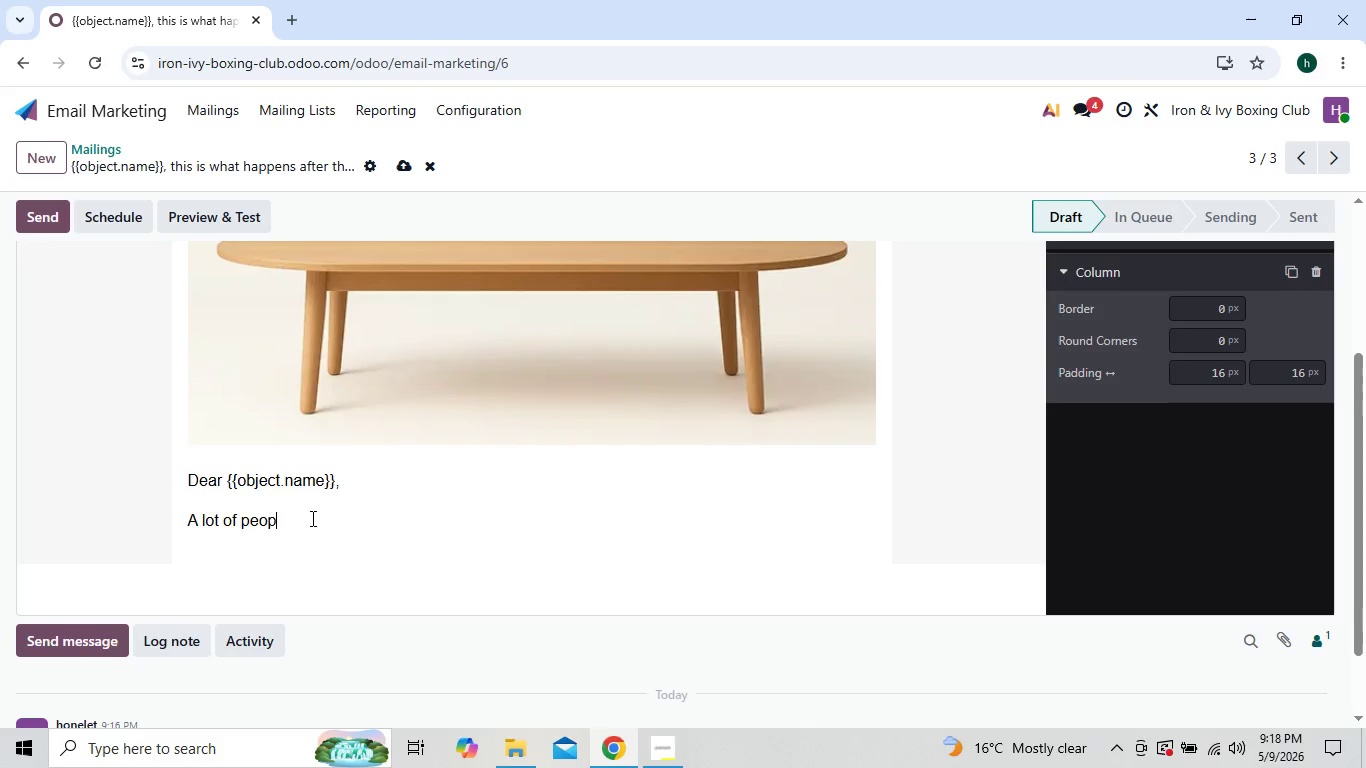 
type(le hesitate before booking their first boxing session.)
 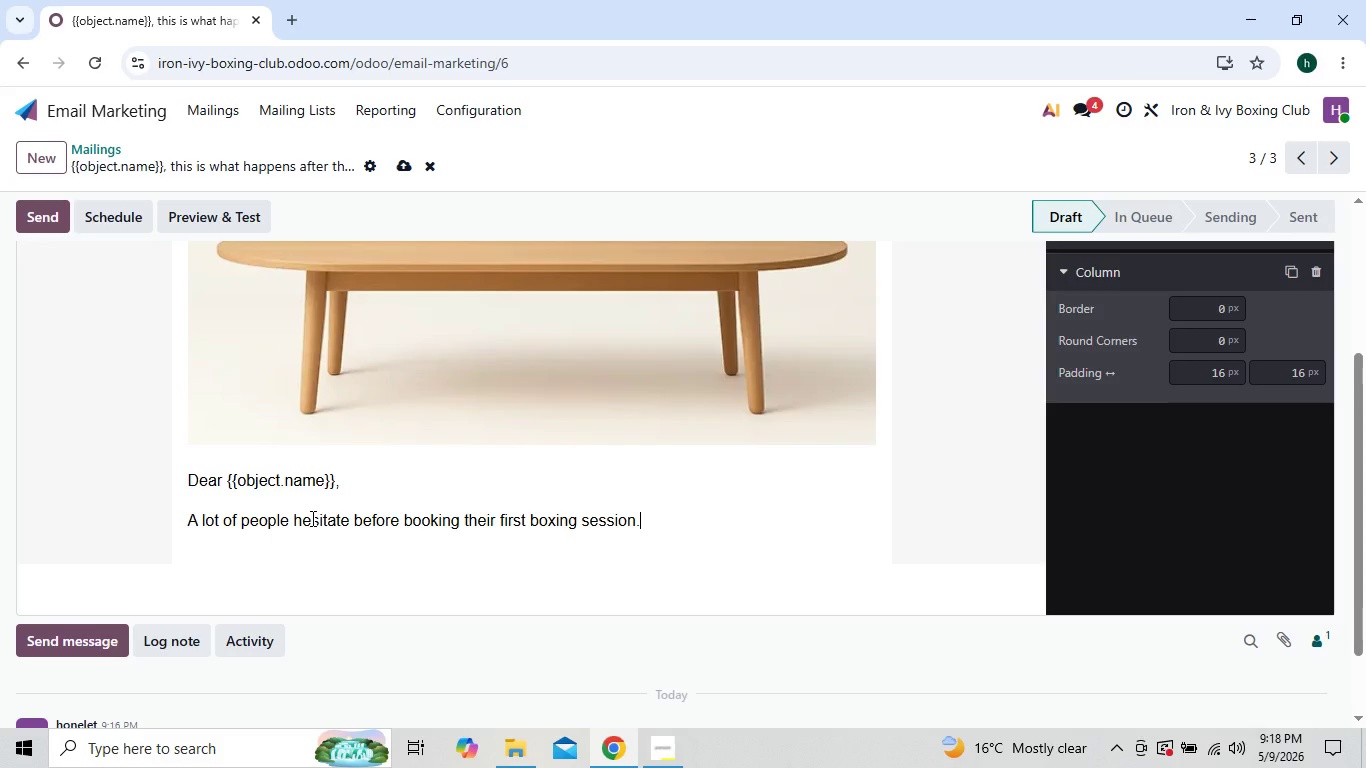 
key(Enter)
 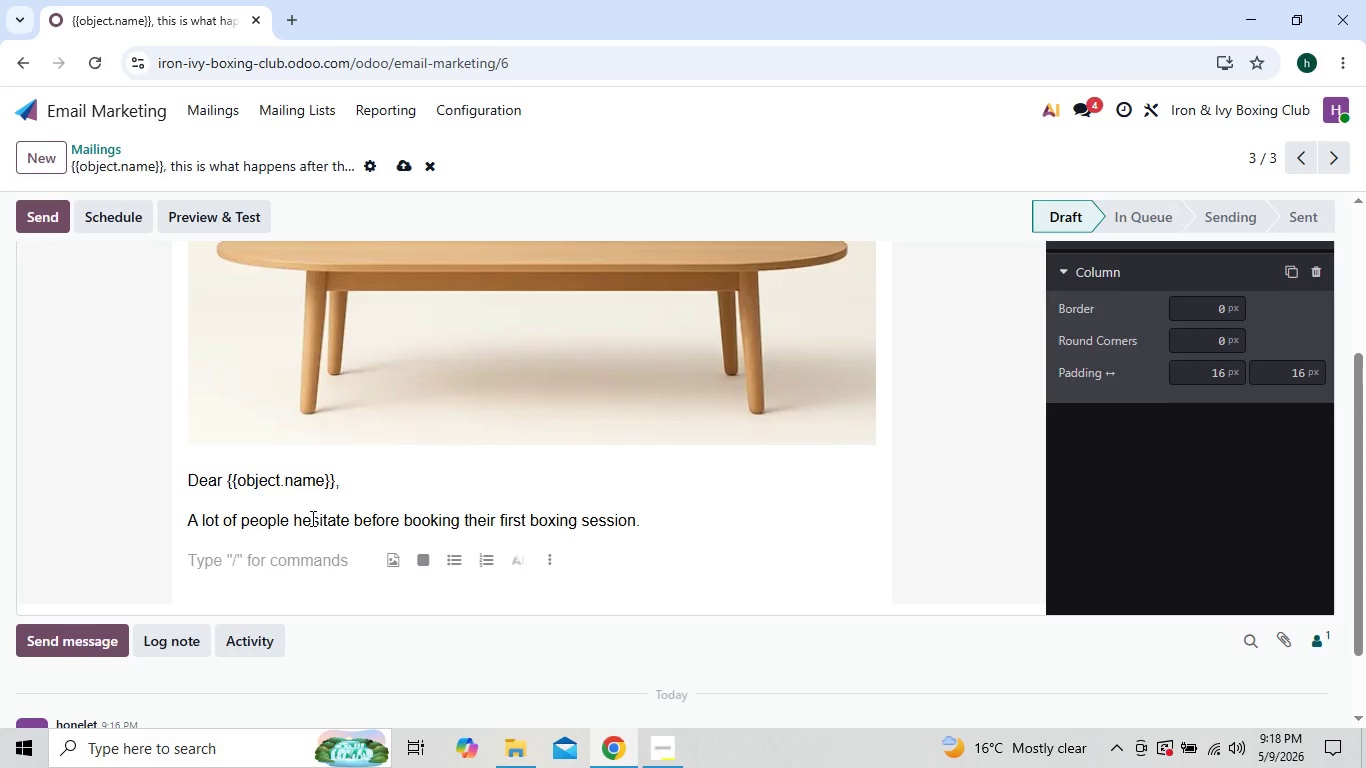 
type(a)
key(Backspace)
type(Almost)
 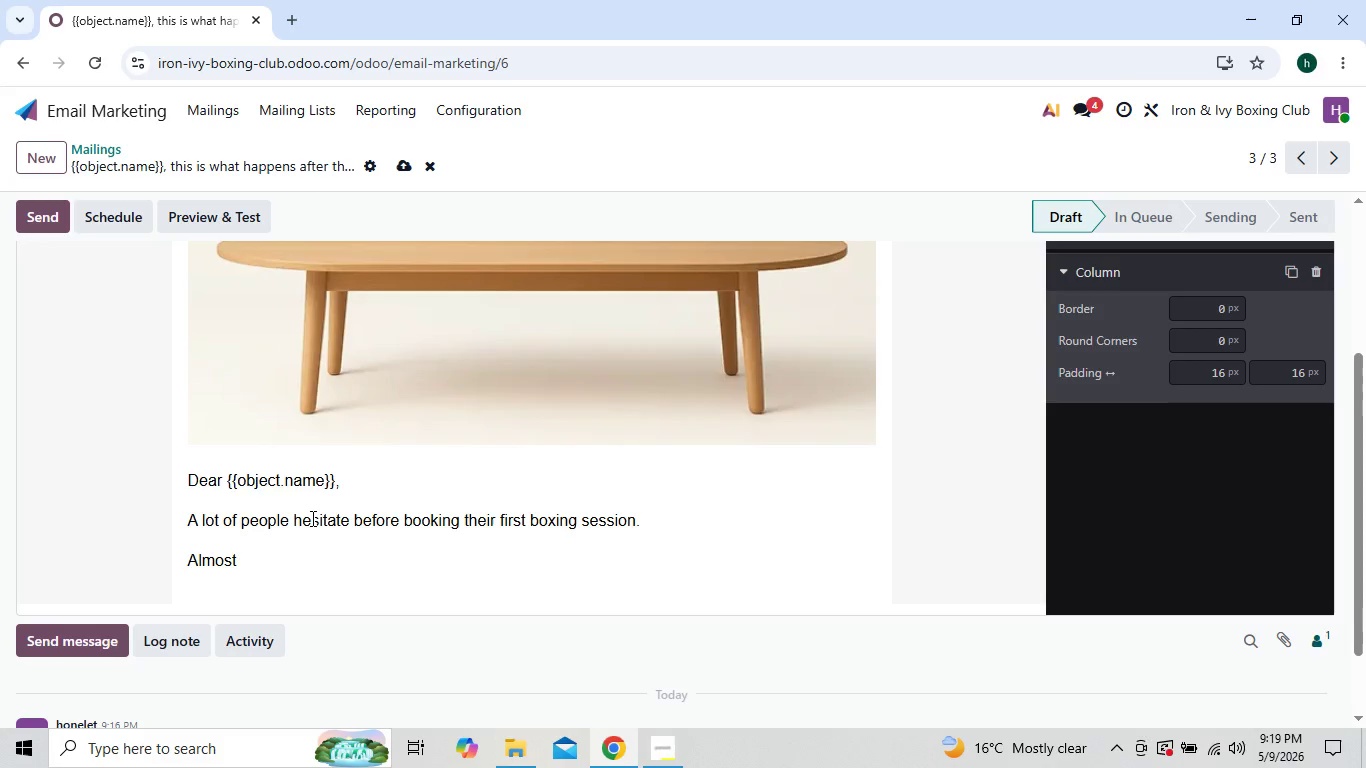 
type( every member says some version of:)
 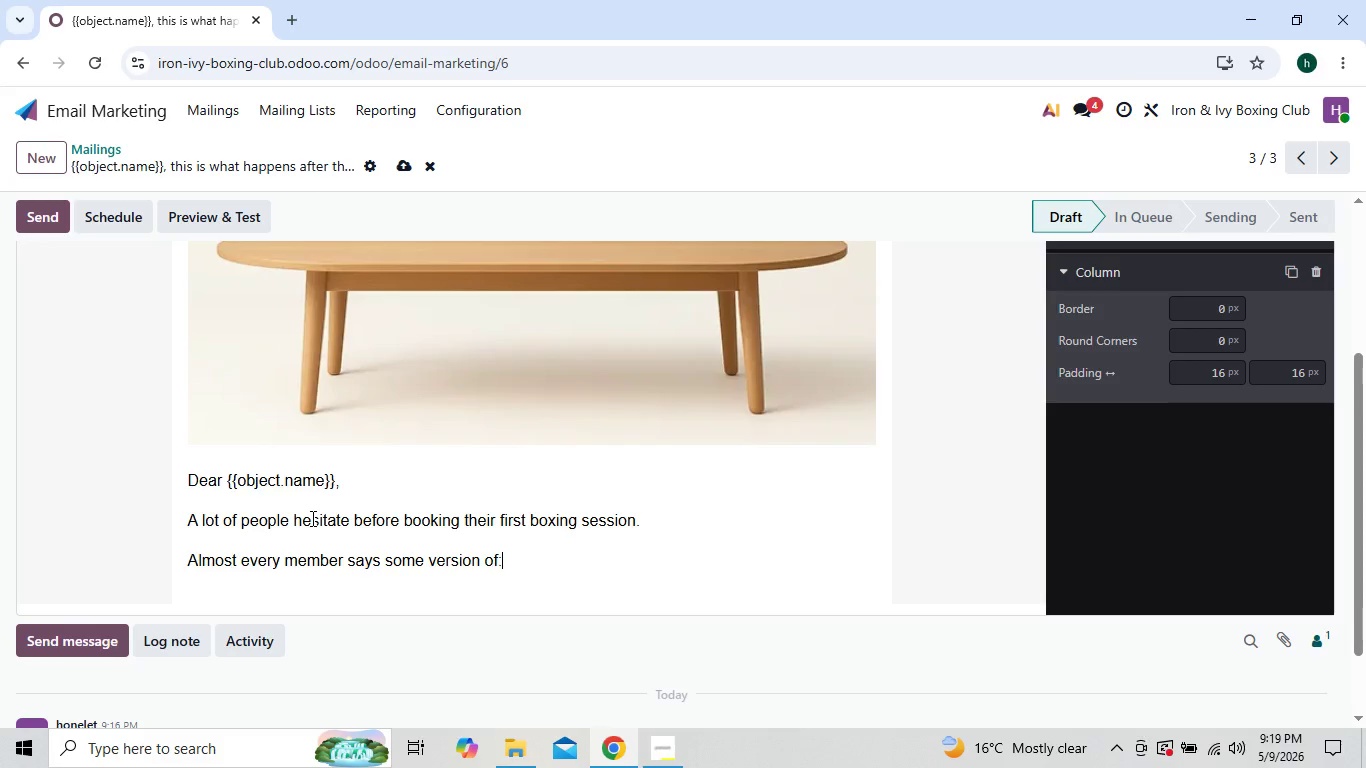 
key(Shift+Enter)
 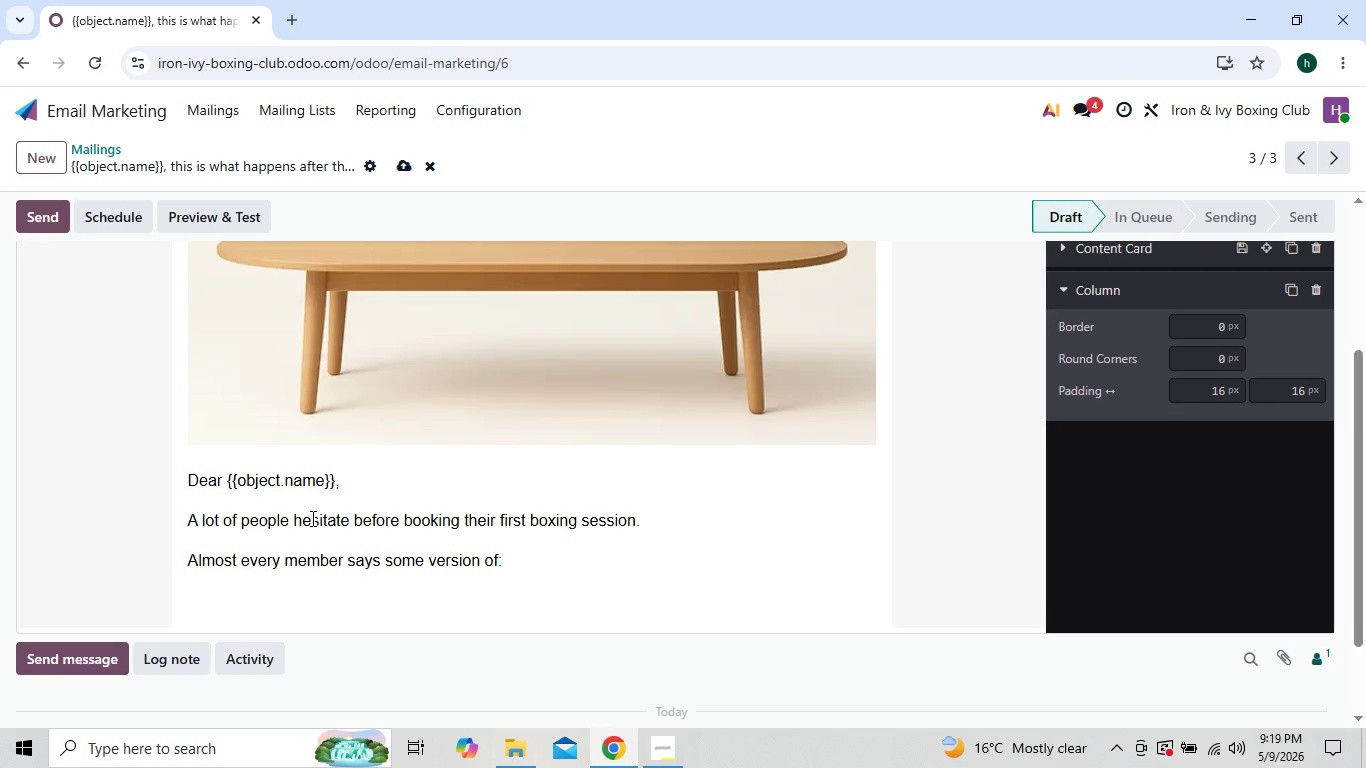 
type(''I'm not)
 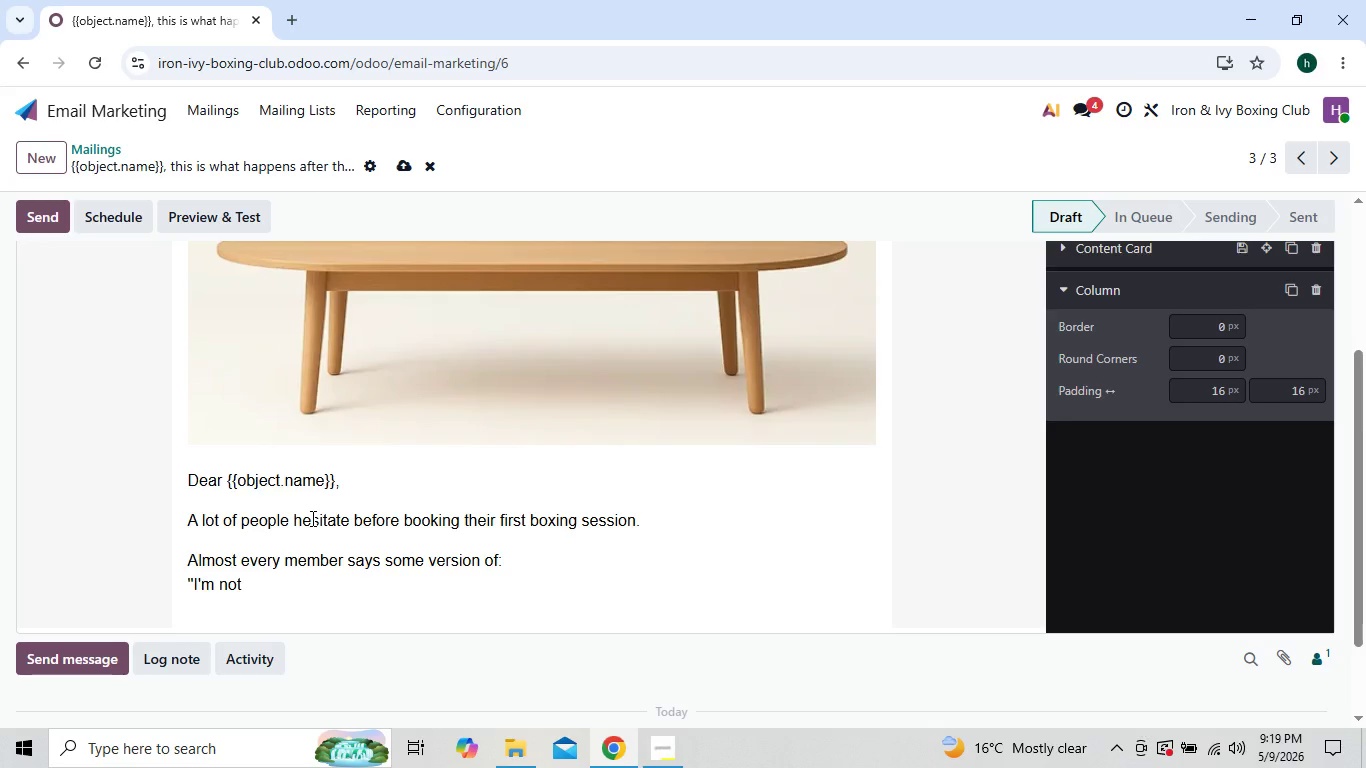 
type(in)
key(Backspace)
key(Backspace)
type( in)
 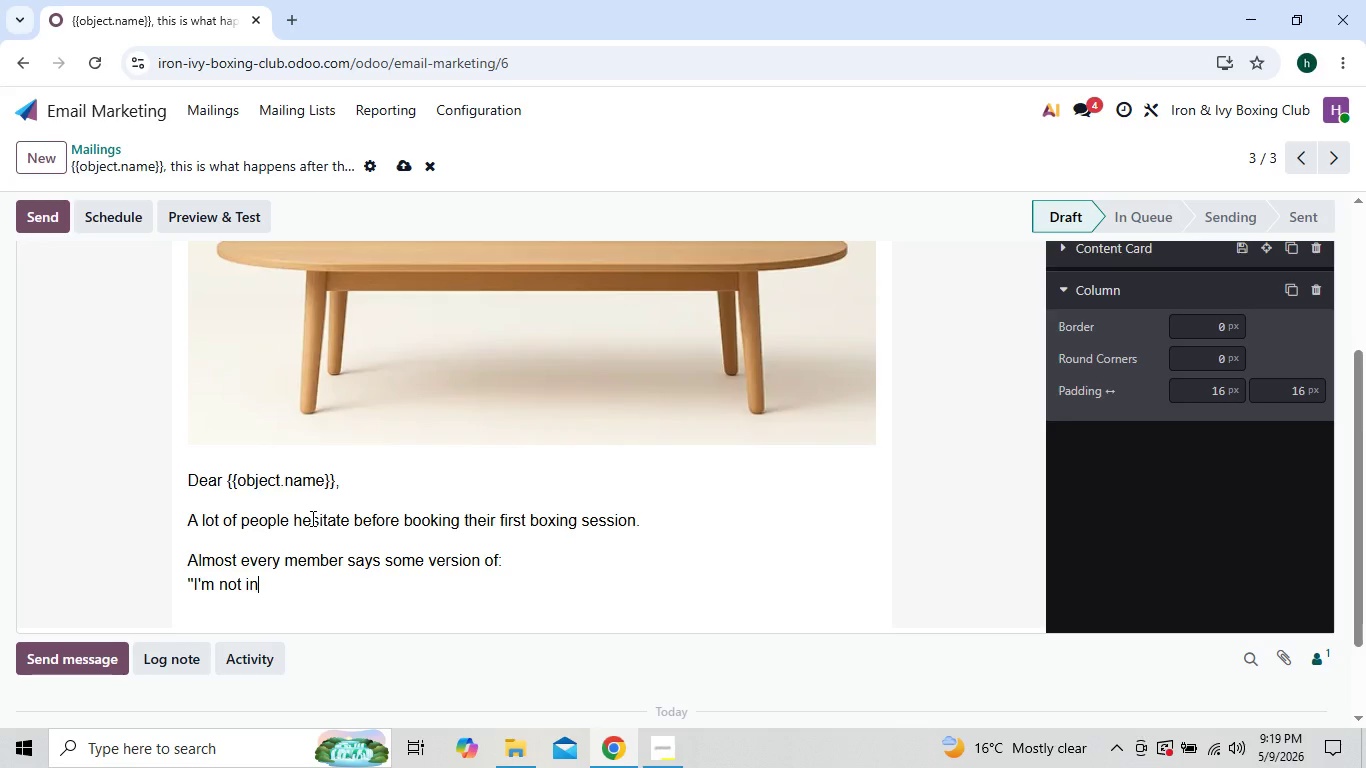 
type( shape enough)
 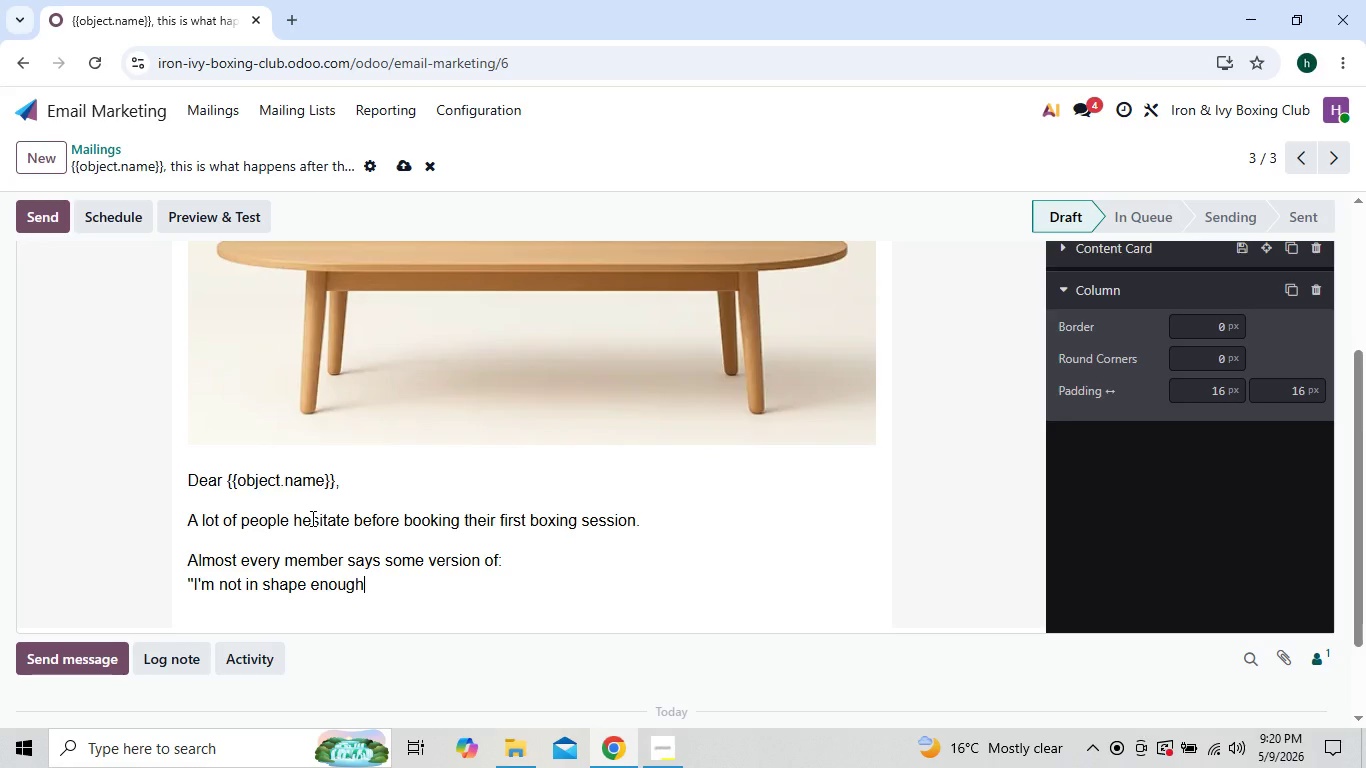 
key(Period)
 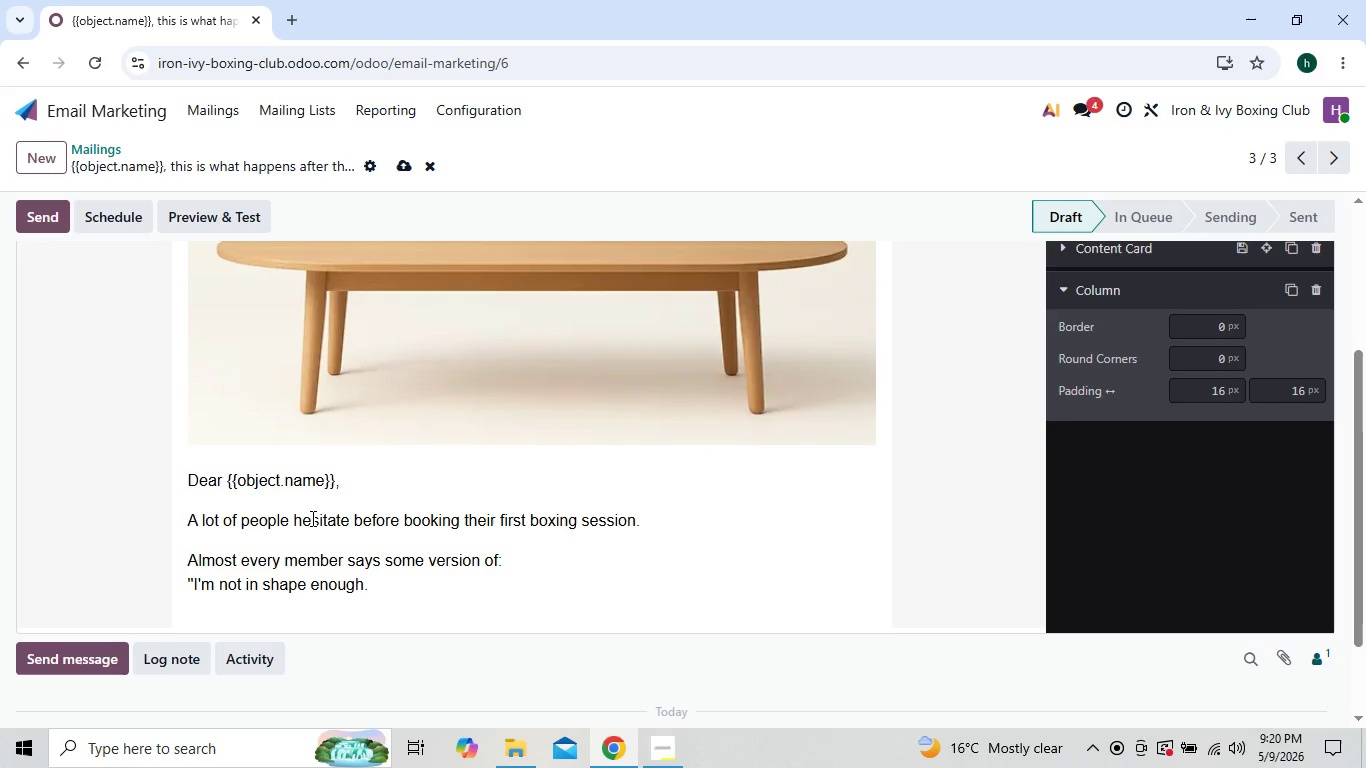 
key(Quote)
 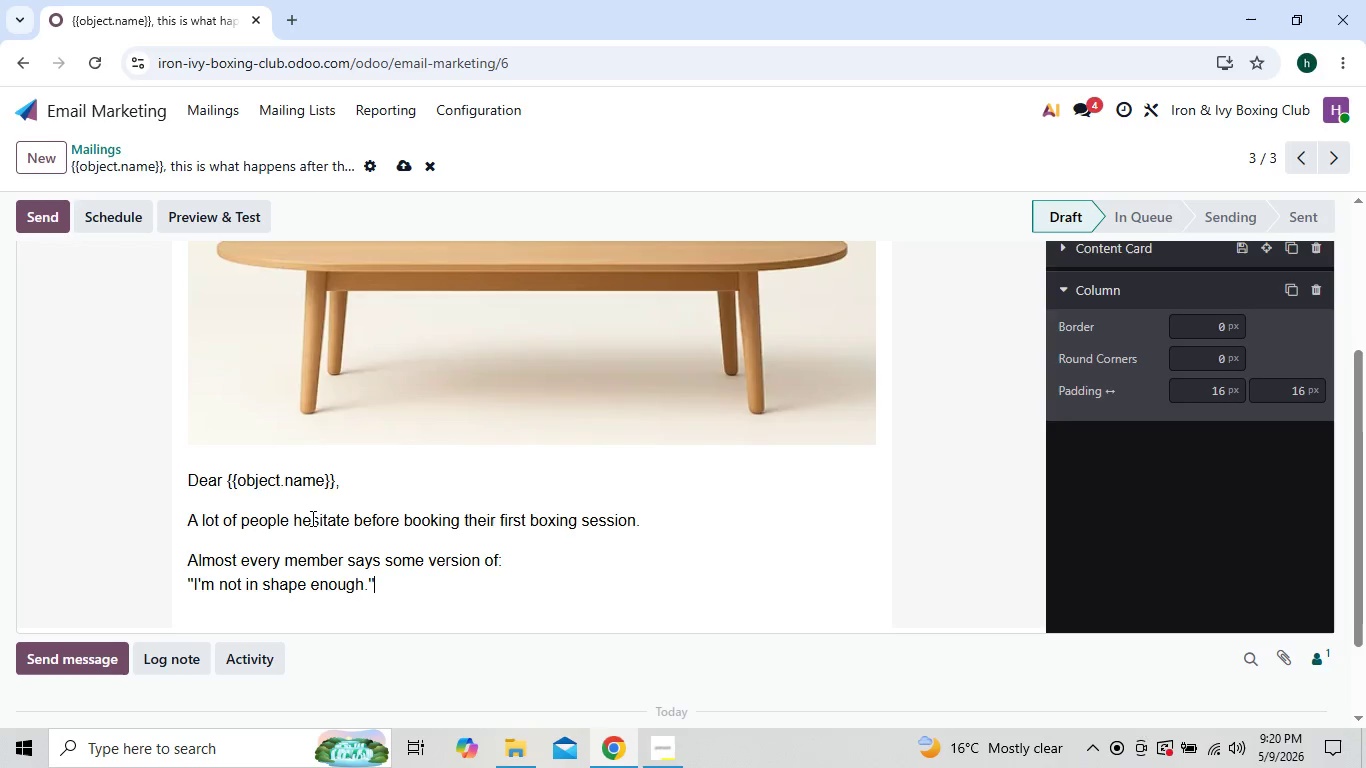 
key(Quote)
 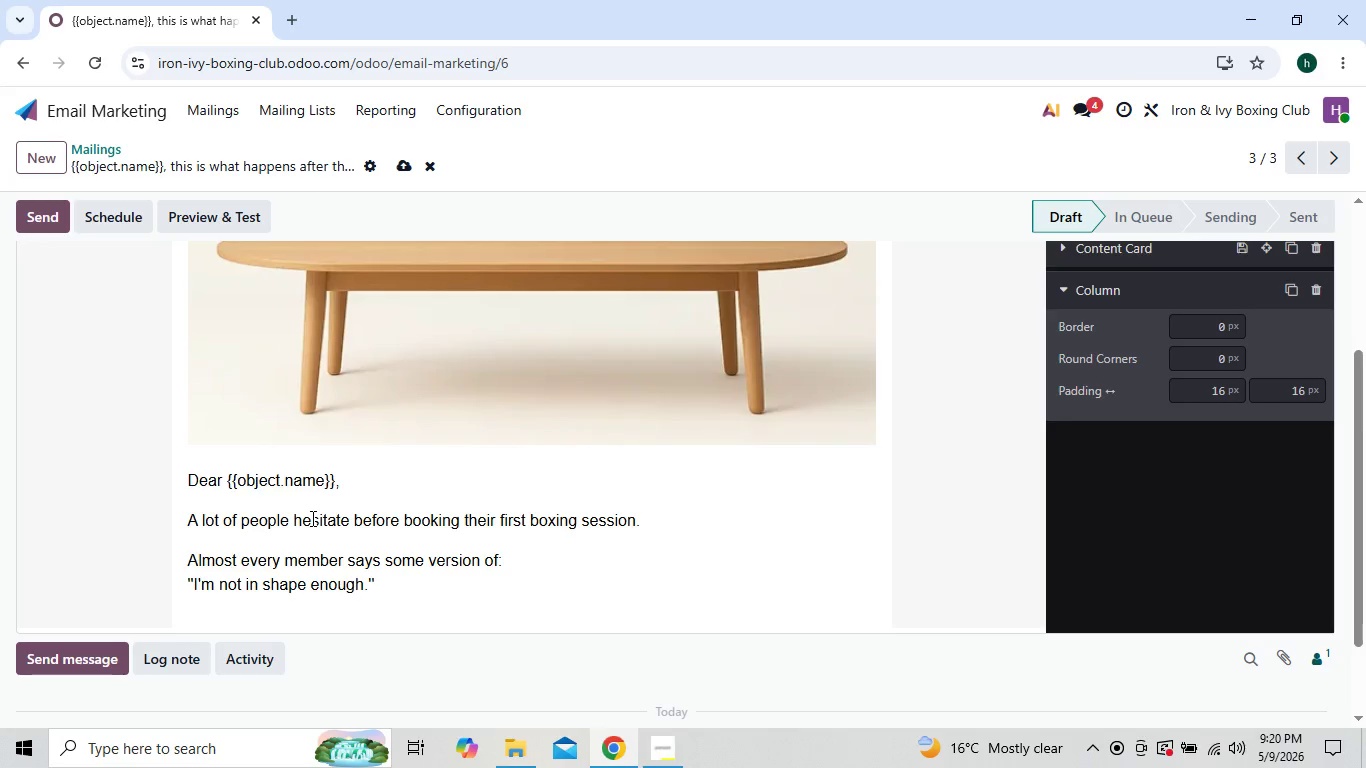 
key(Enter)
 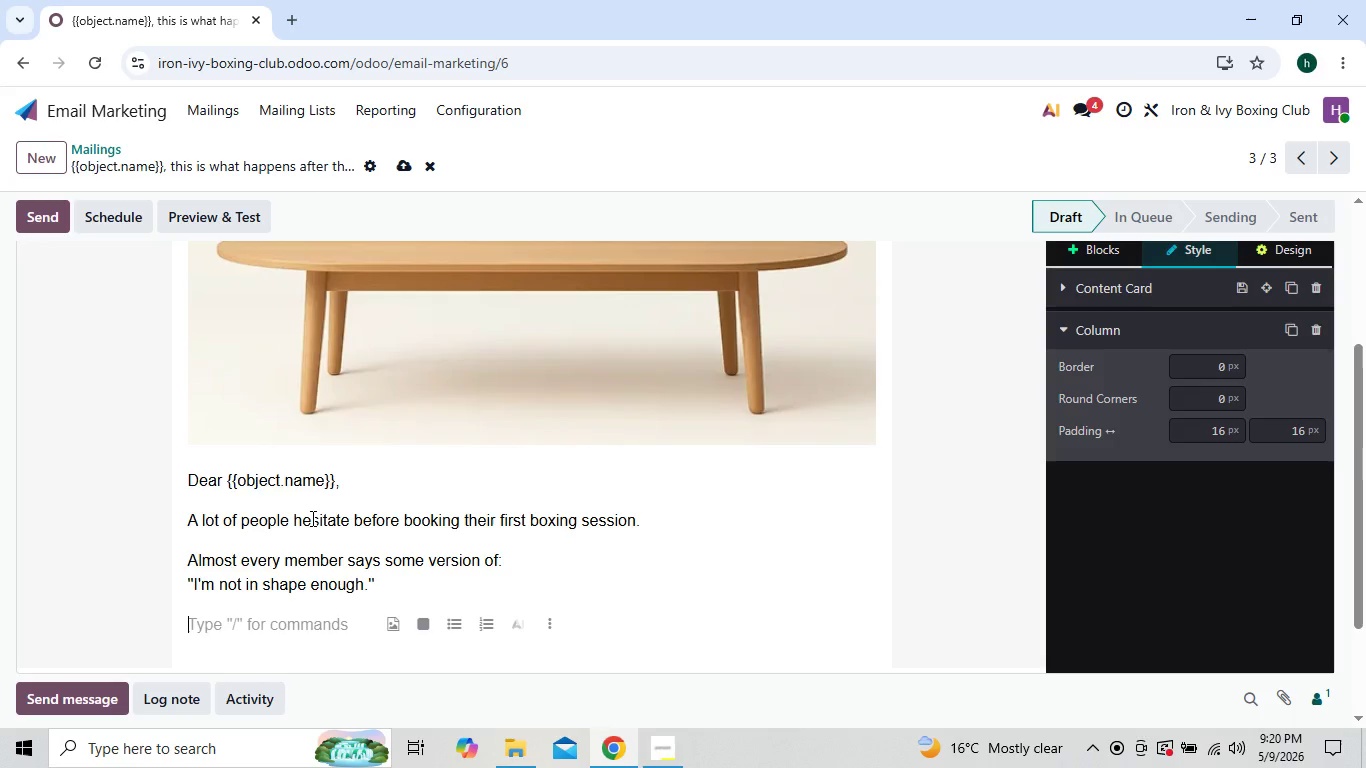 
key(Backspace)
 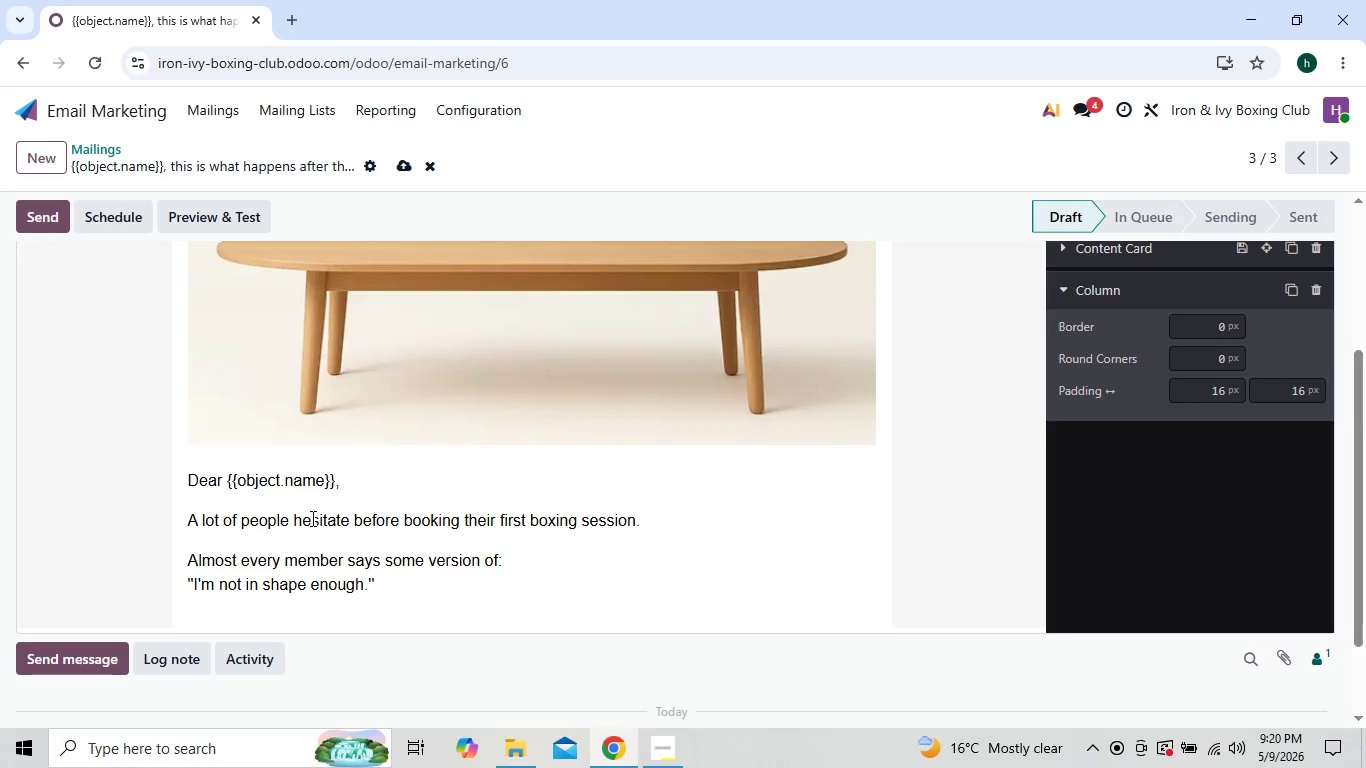 
key(Shift+Enter)
 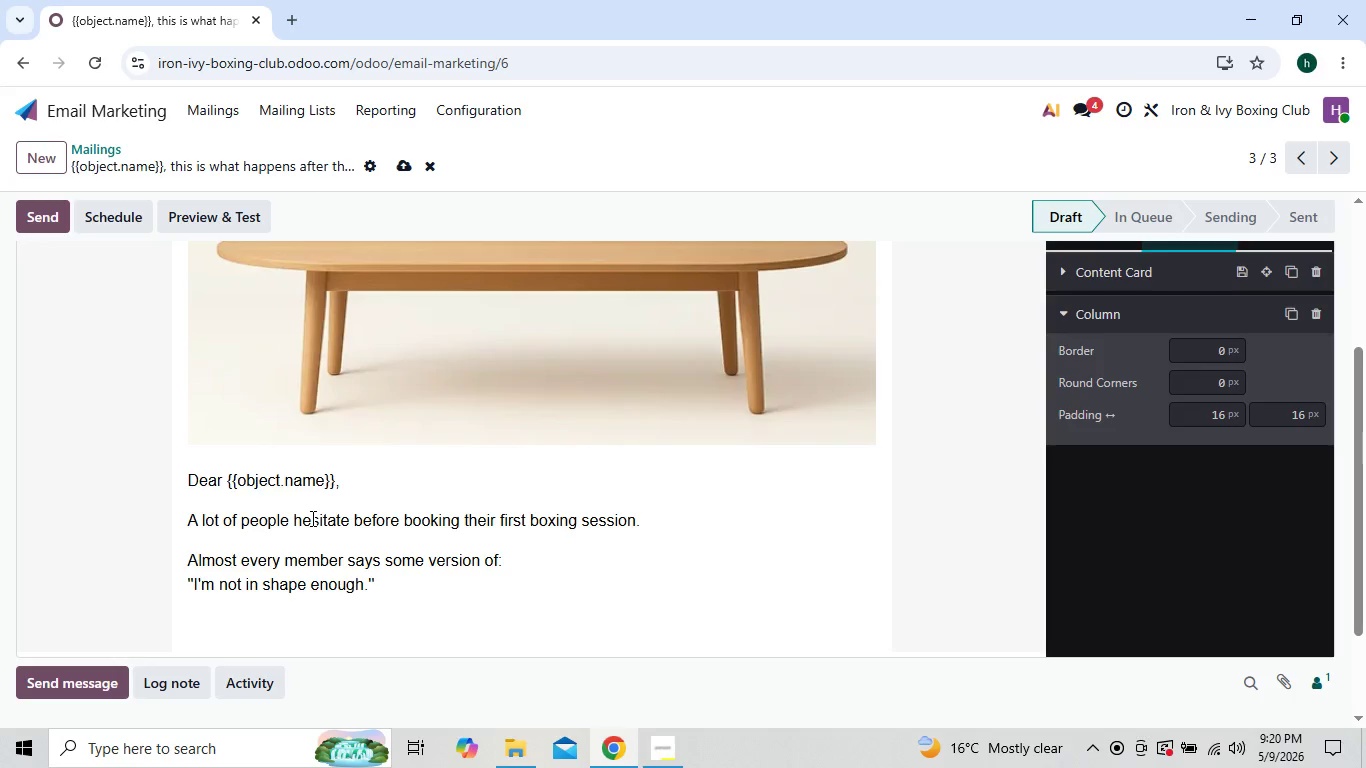 
type(''i've never boxedd)
key(Backspace)
type( )
 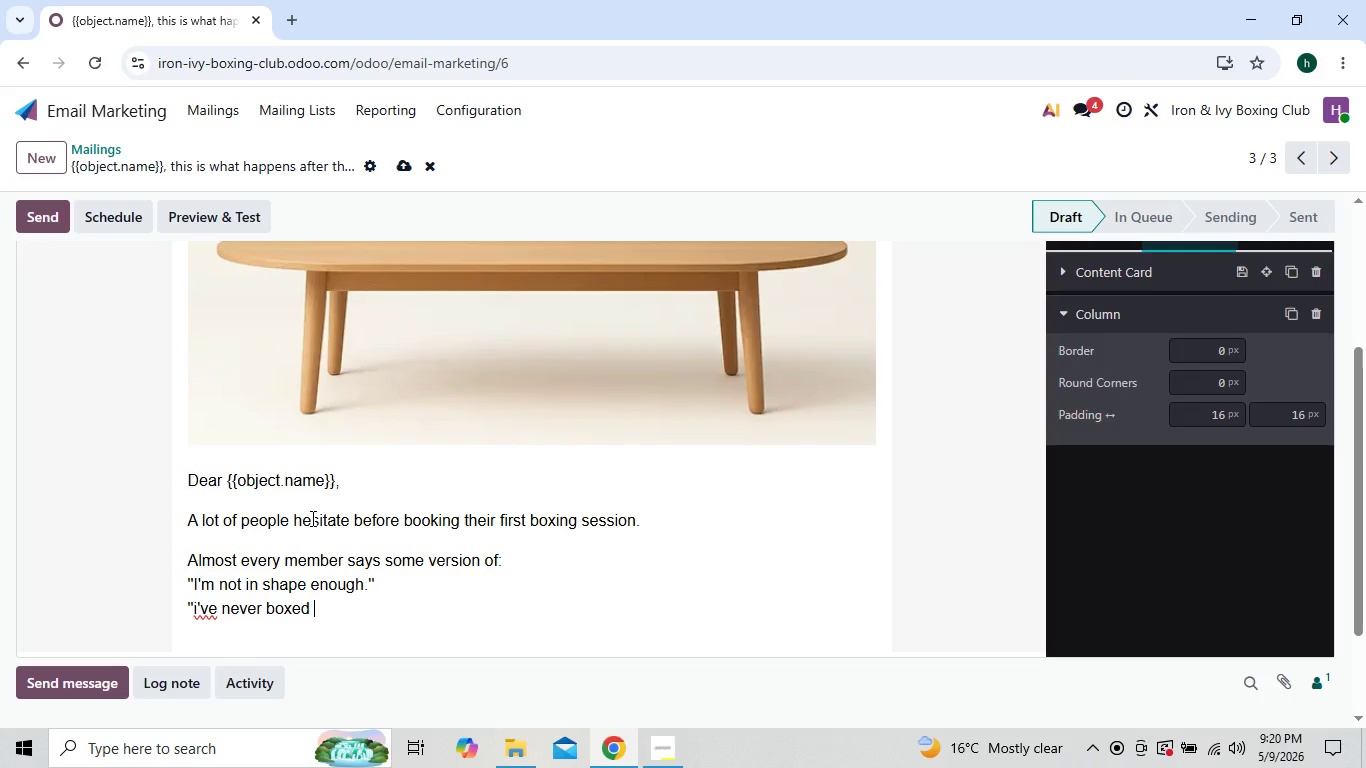 
key(Space)
 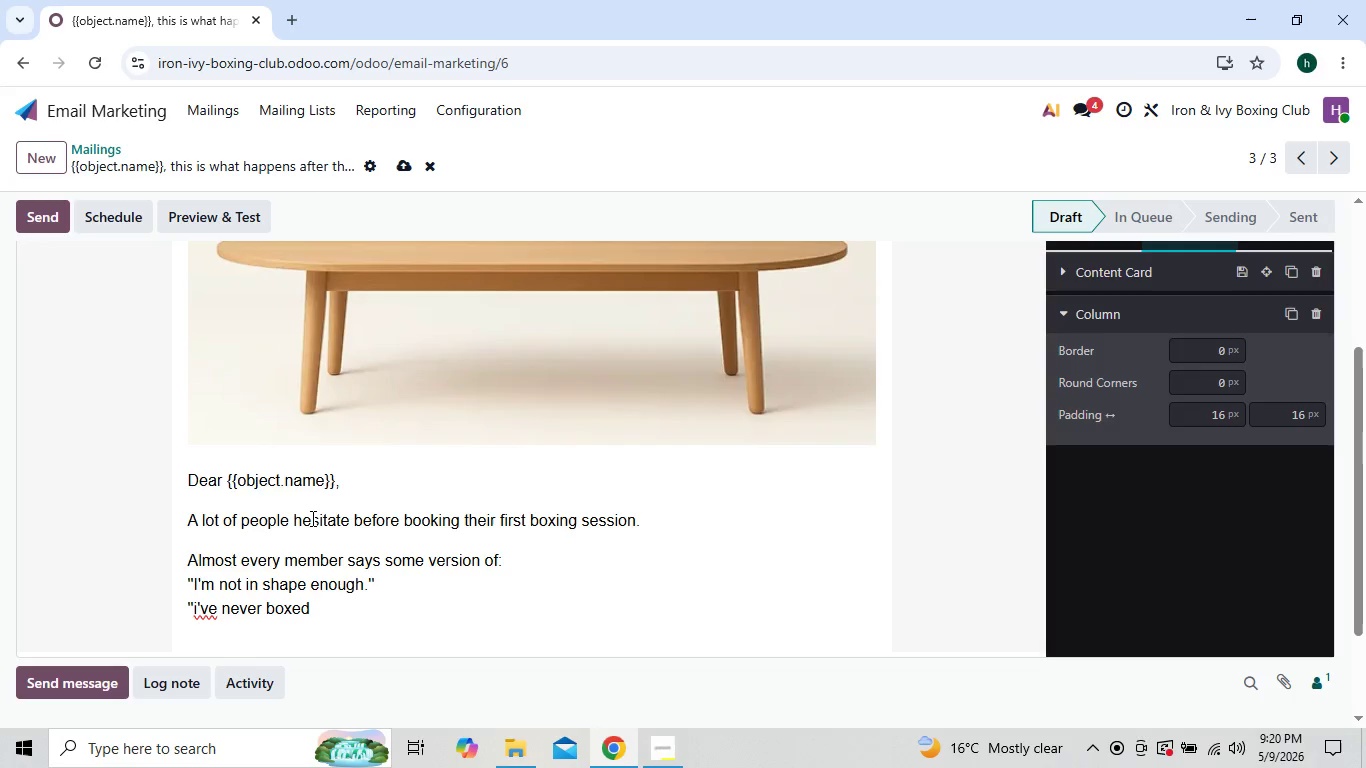 
key(Space)
 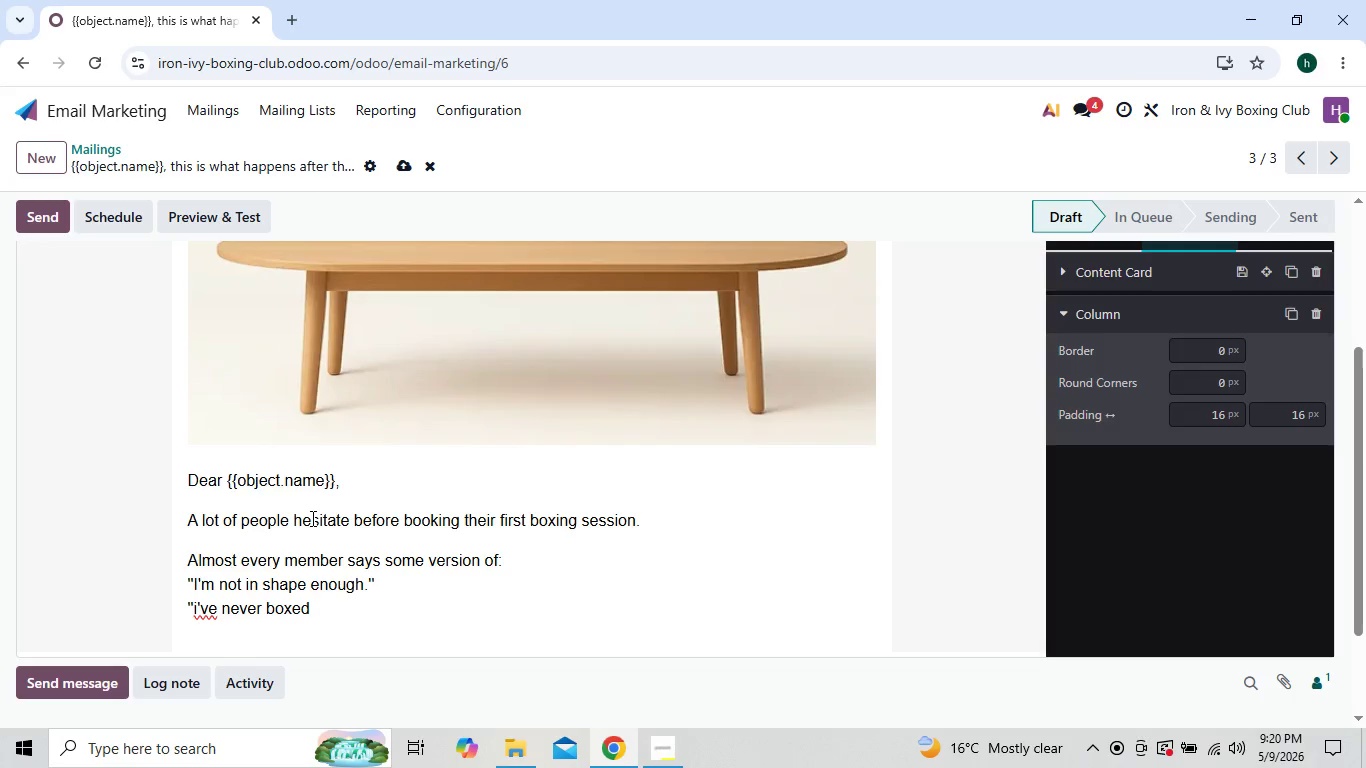 
key(Backspace)
 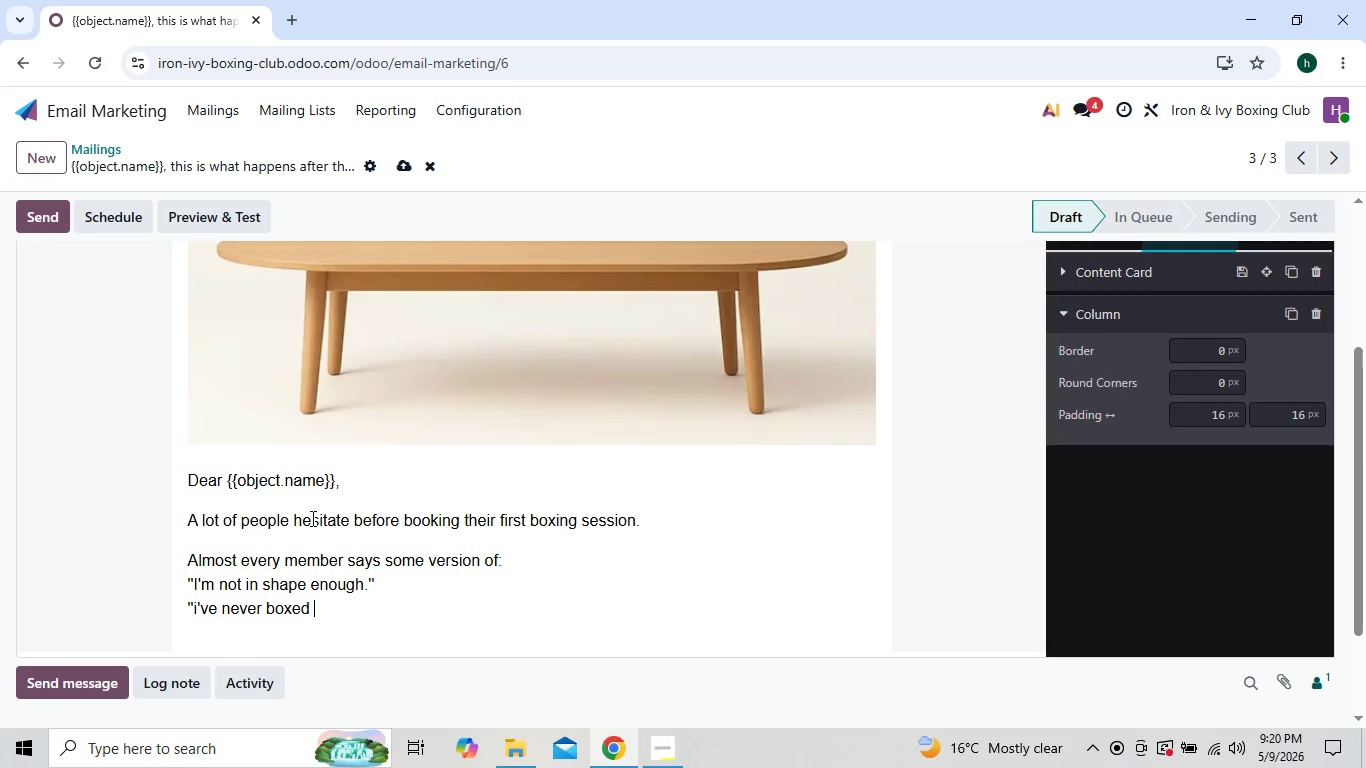 
key(Backspace)
 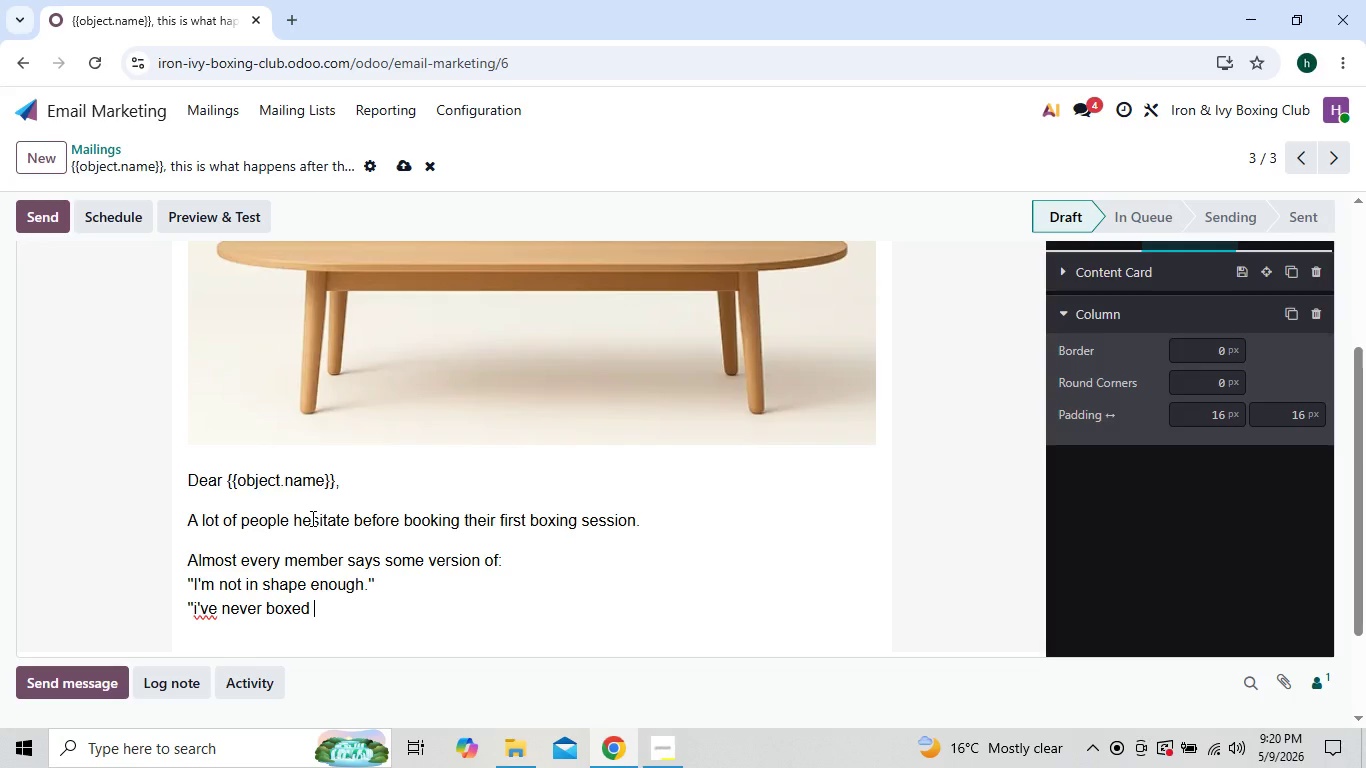 
type(in shaa)
 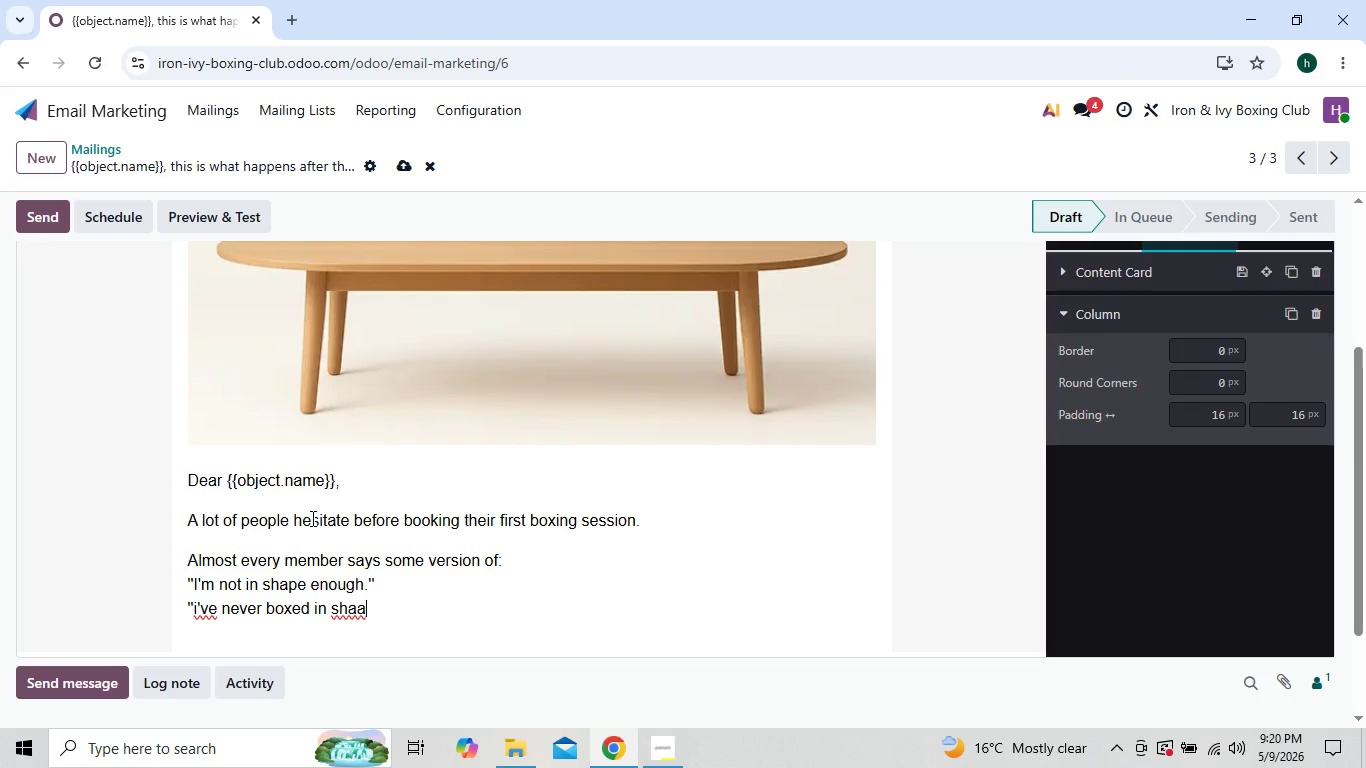 
key(Backspace)
key(Backspace)
key(Backspace)
key(Backspace)
key(Backspace)
key(Backspace)
key(Backspace)
type(before)
 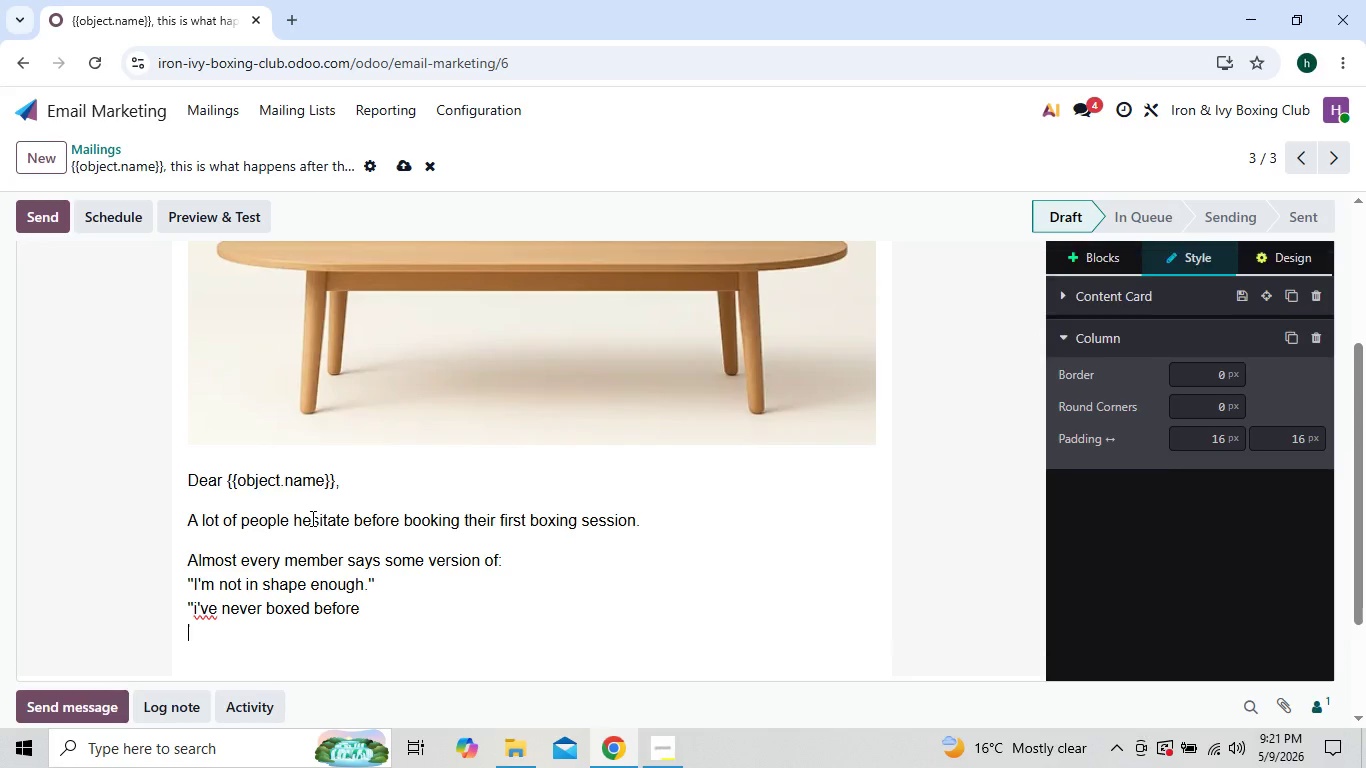 
key(Shift+Enter)
 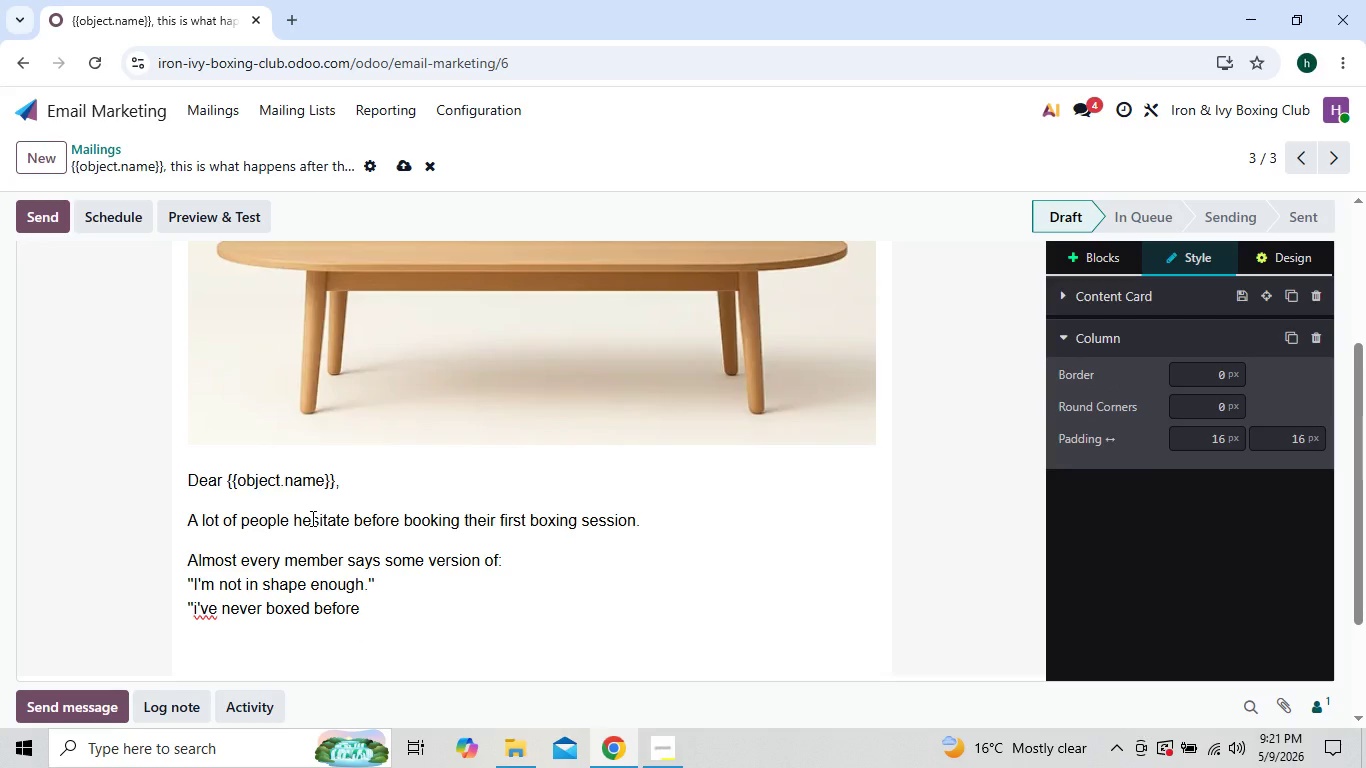 
type(''i'm probably going to embarrass)
 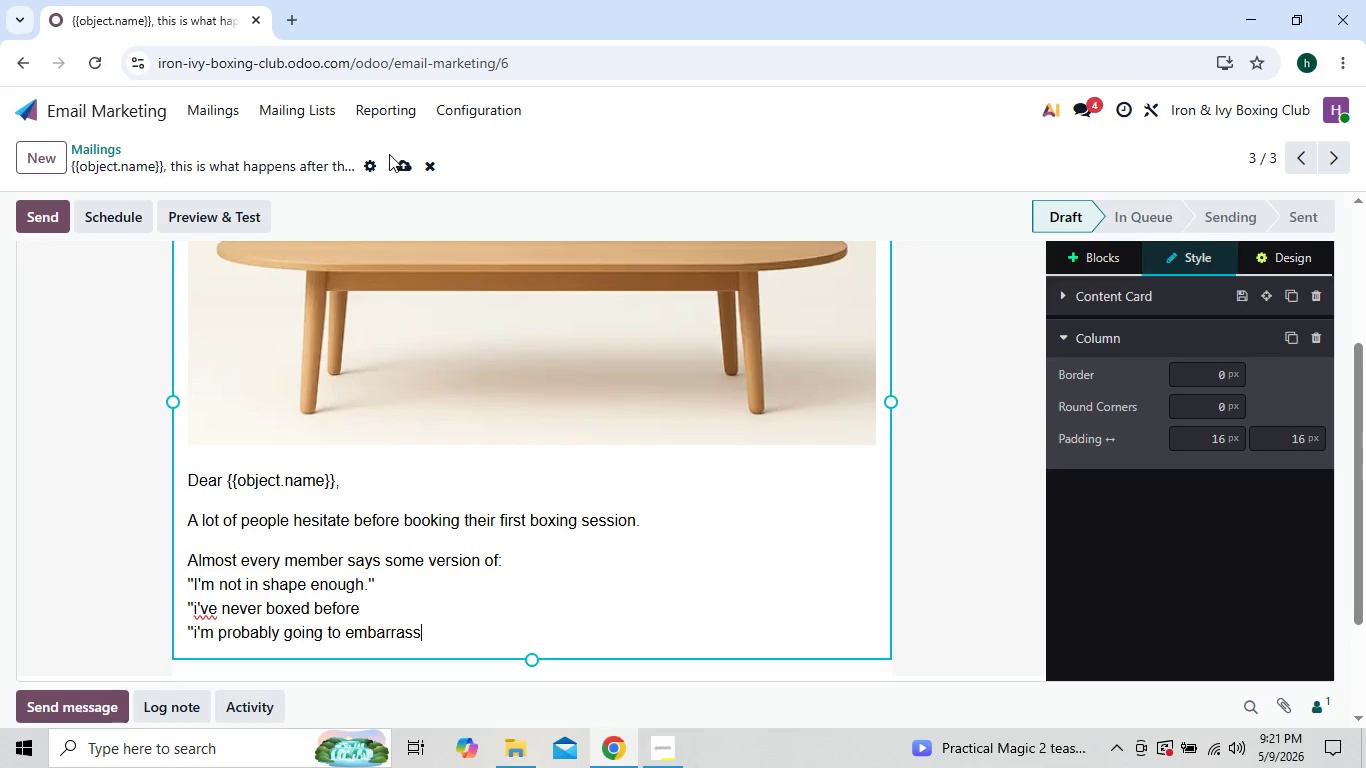 
left_click([403, 167])
 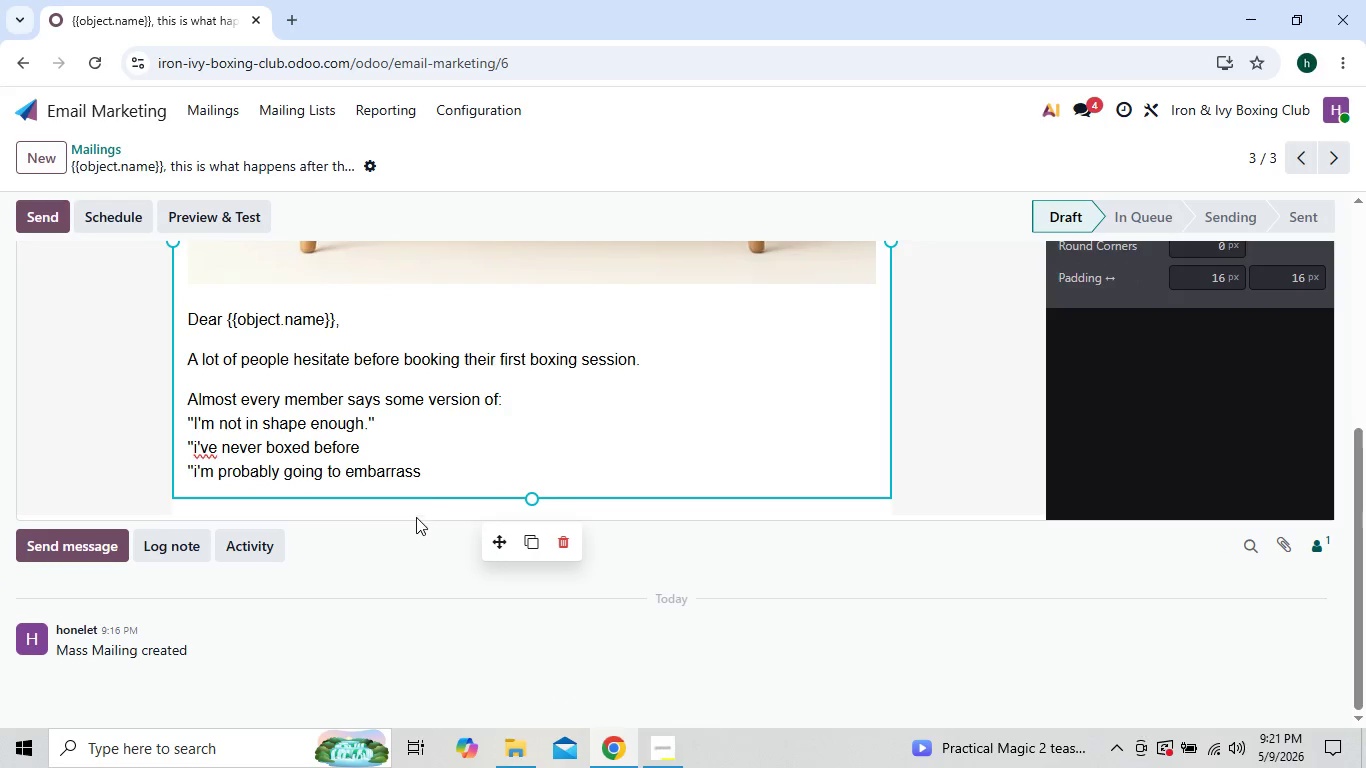 
wait(5.56)
 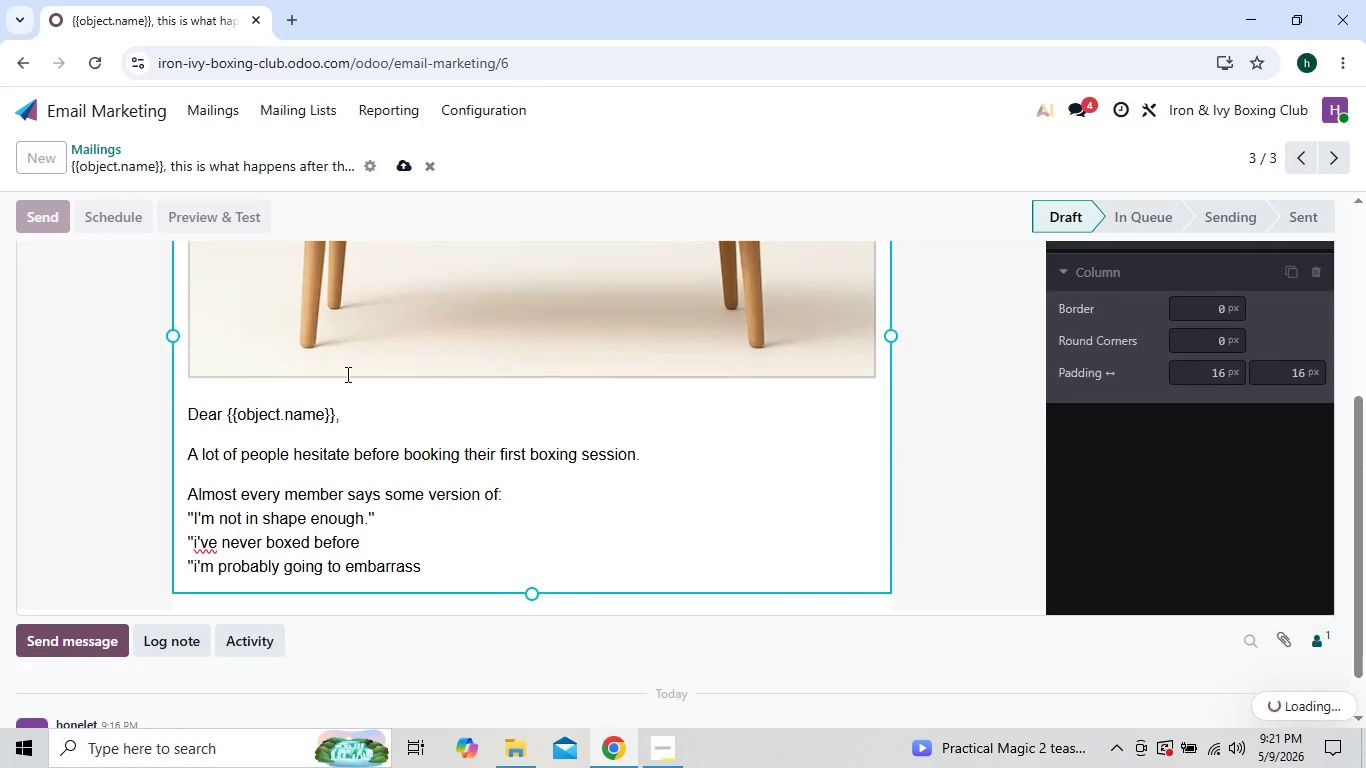 
left_click([429, 475])
 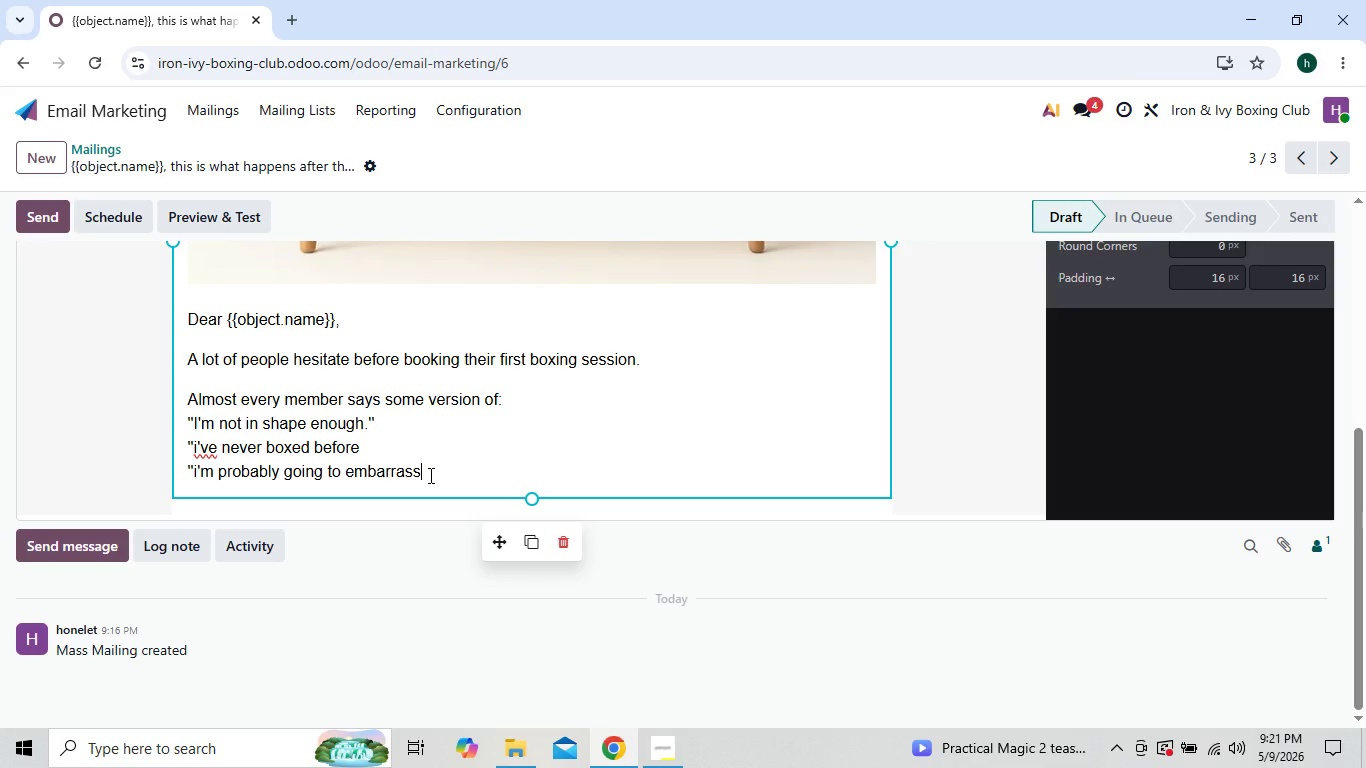 
type( myself')
key(Backspace)
key(Backspace)
type(f.'')
 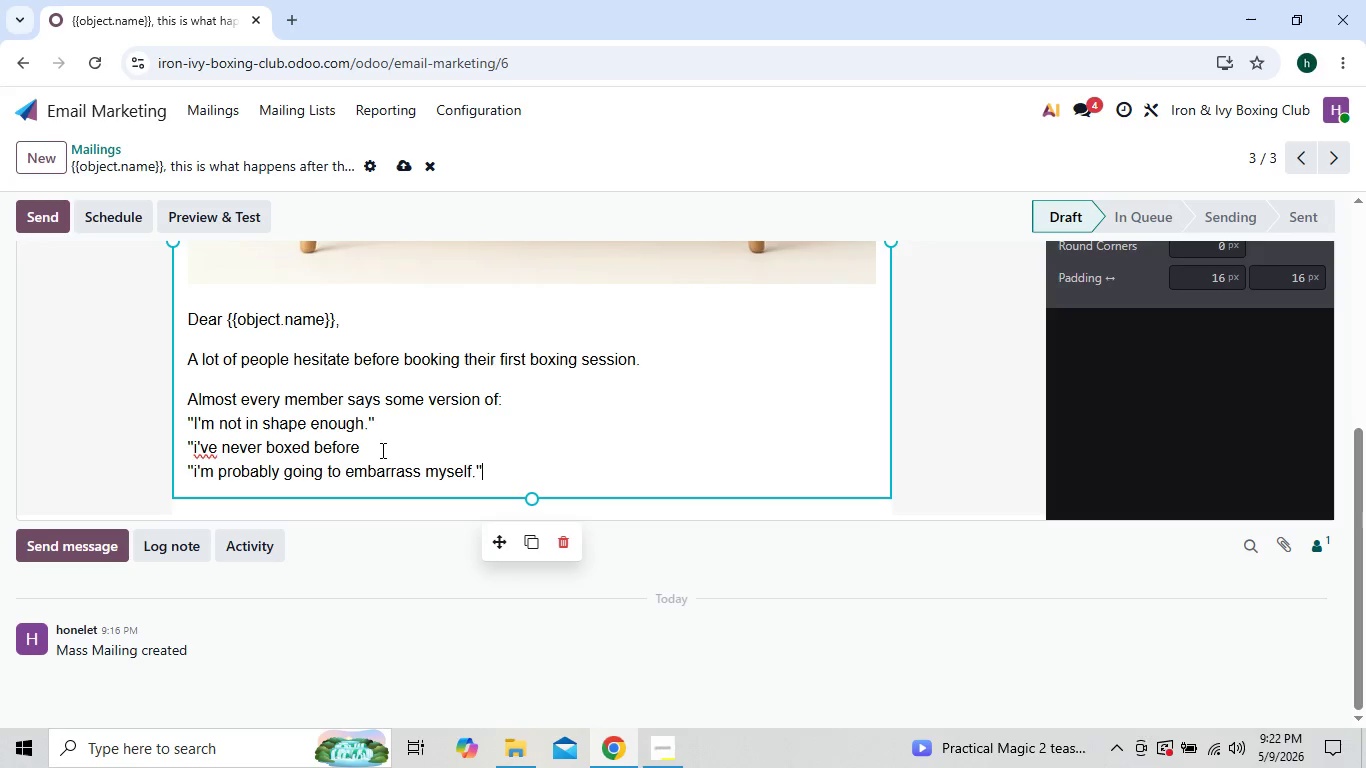 
left_click([377, 445])
 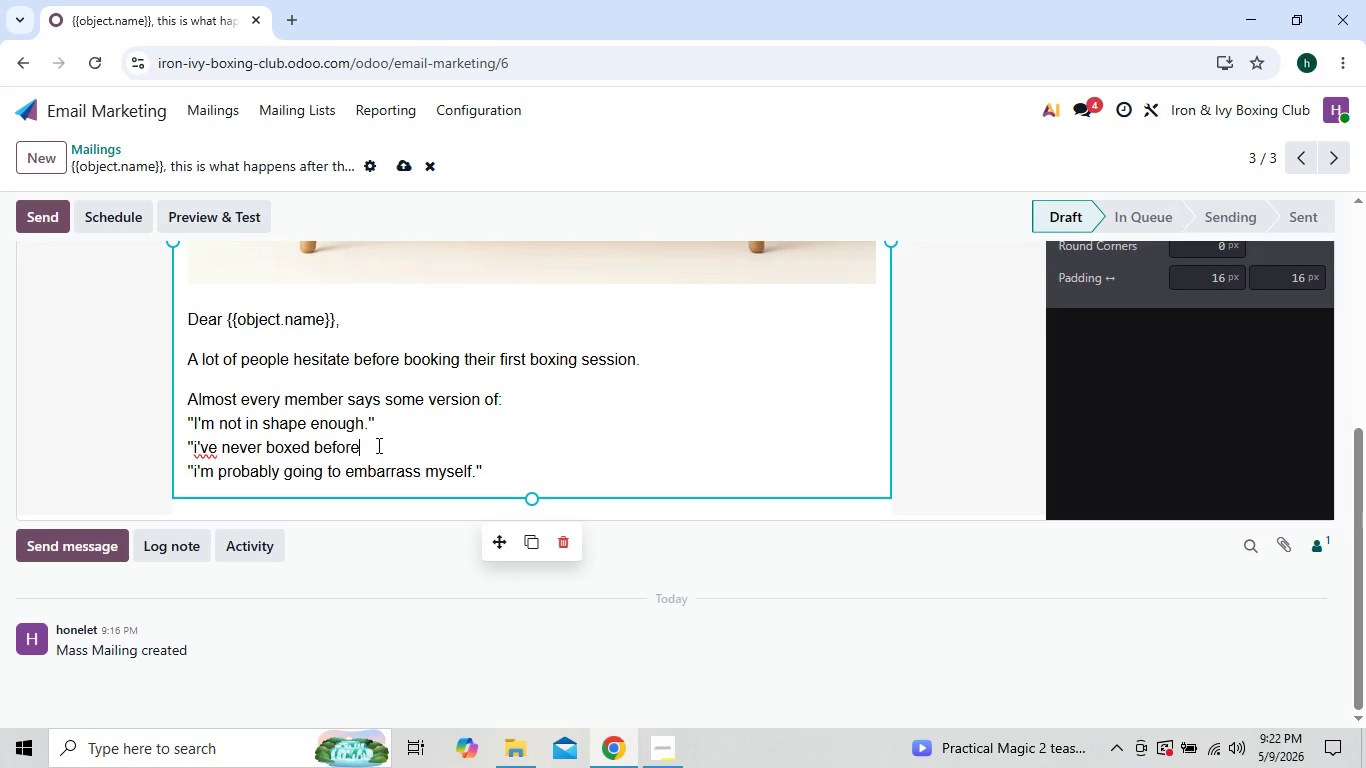 
key(Period)
 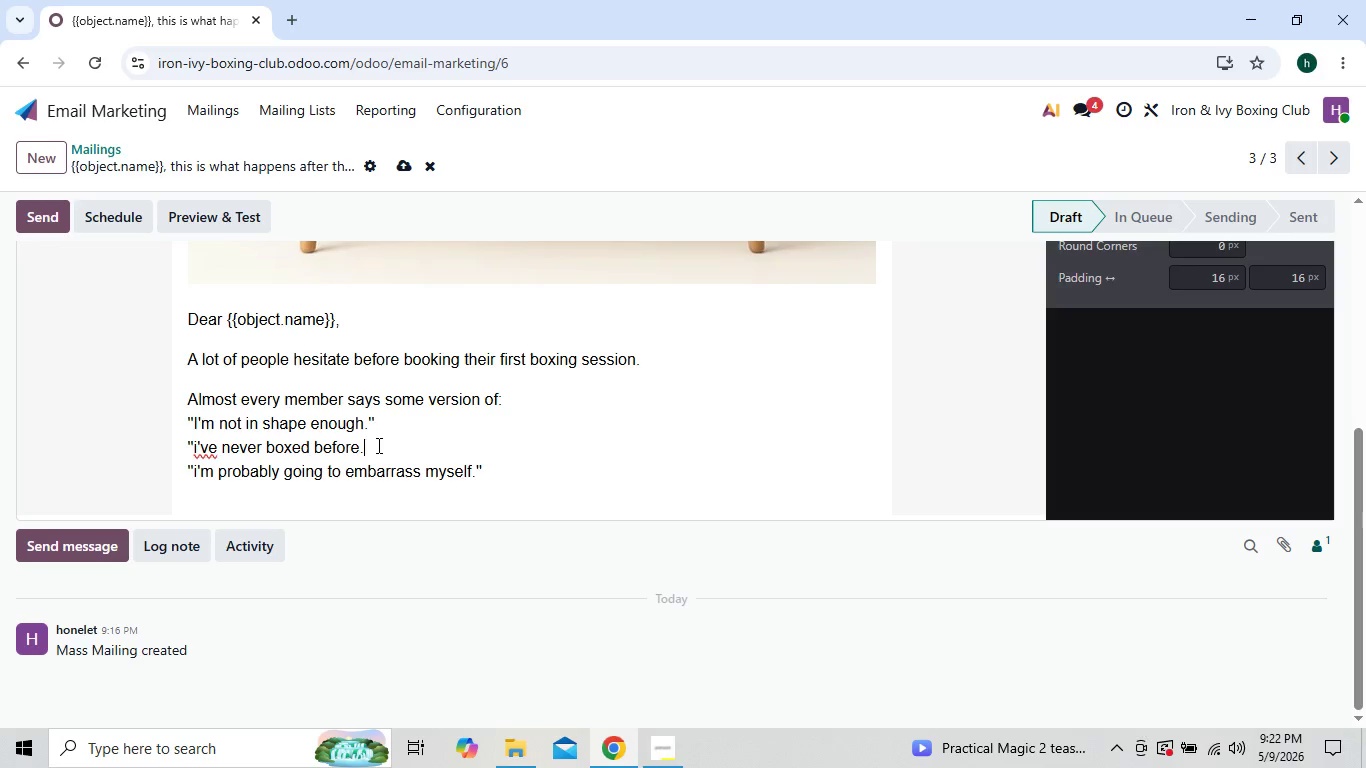 
key(Quote)
 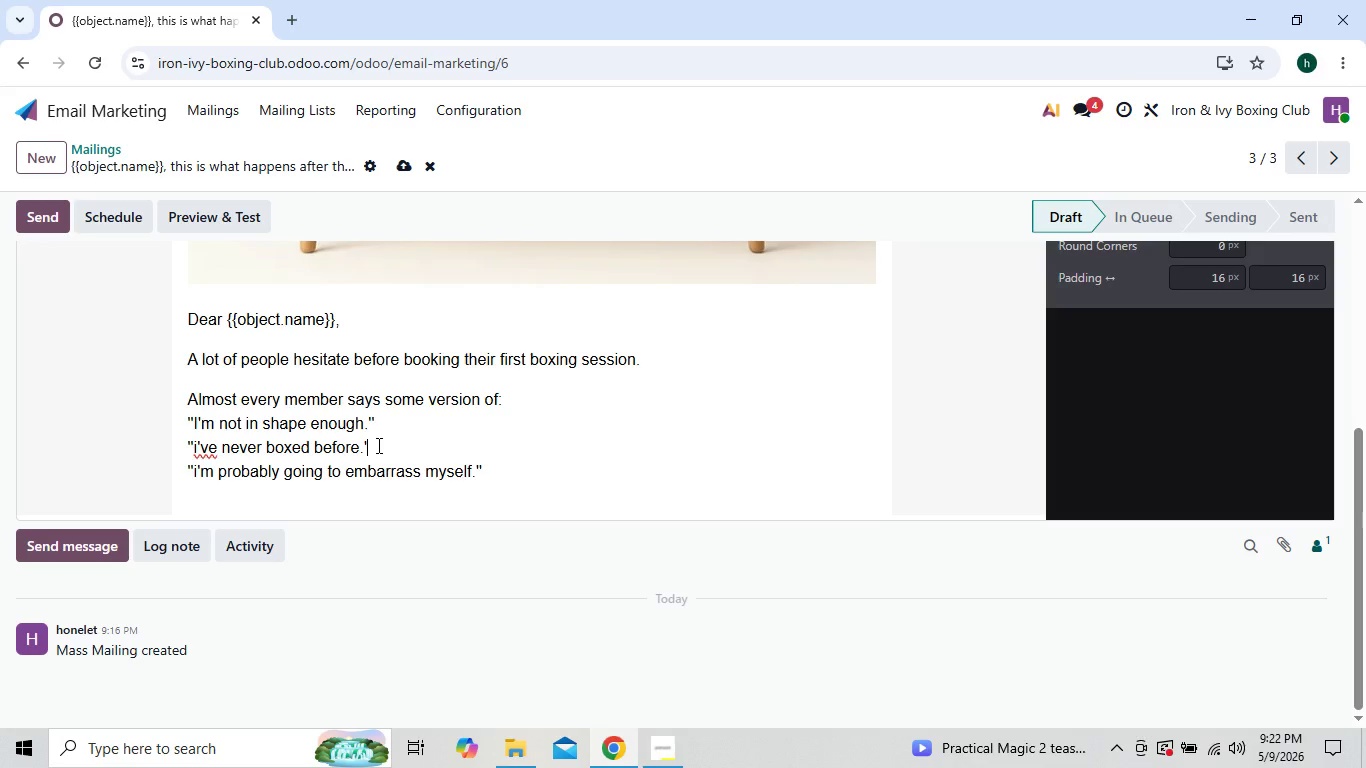 
key(Quote)
 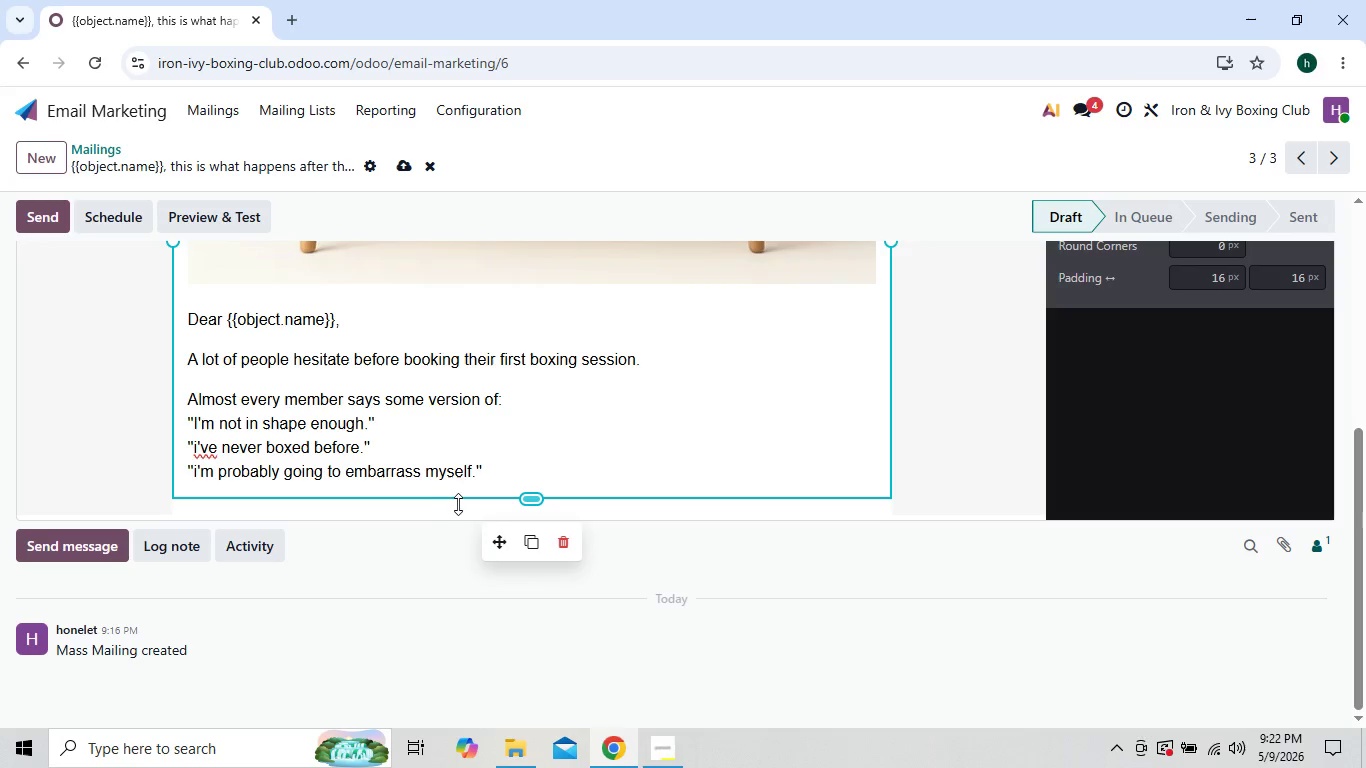 
left_click([494, 477])
 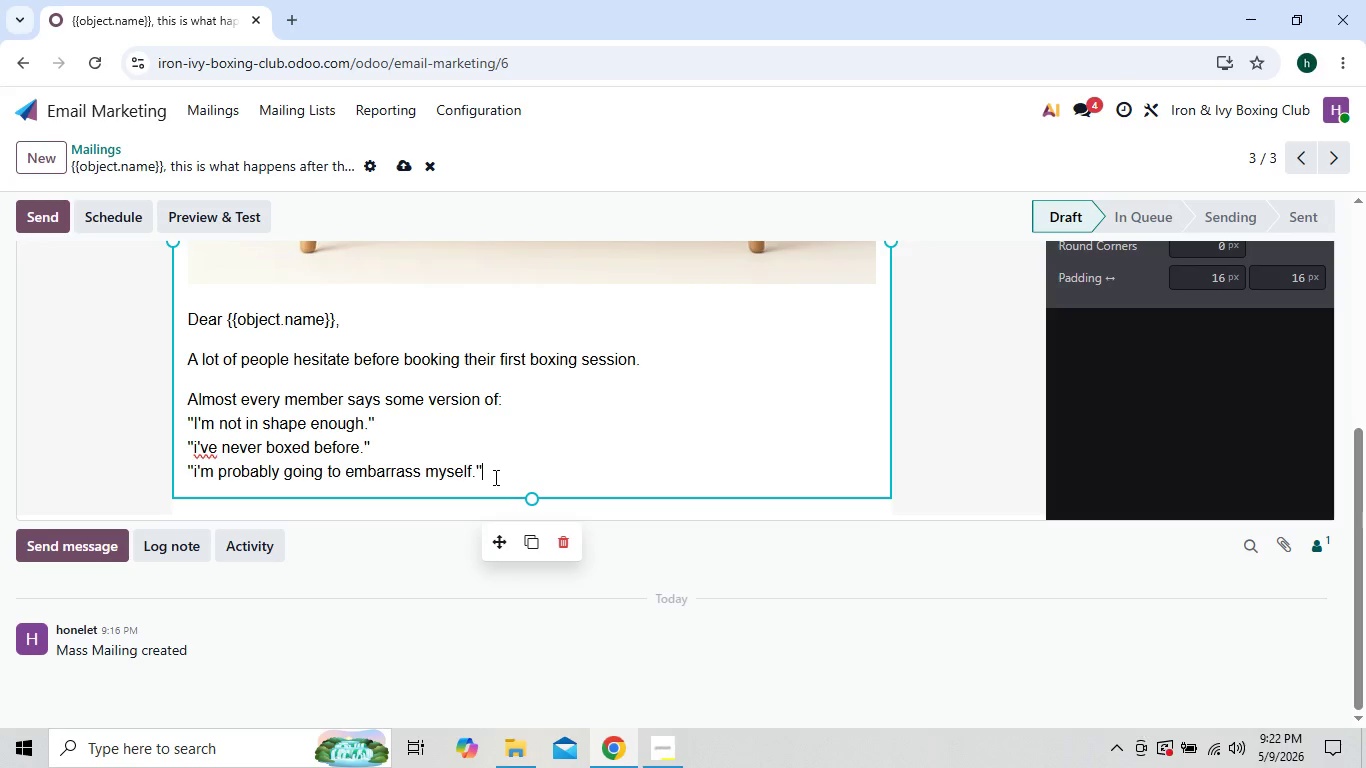 
key(Enter)
 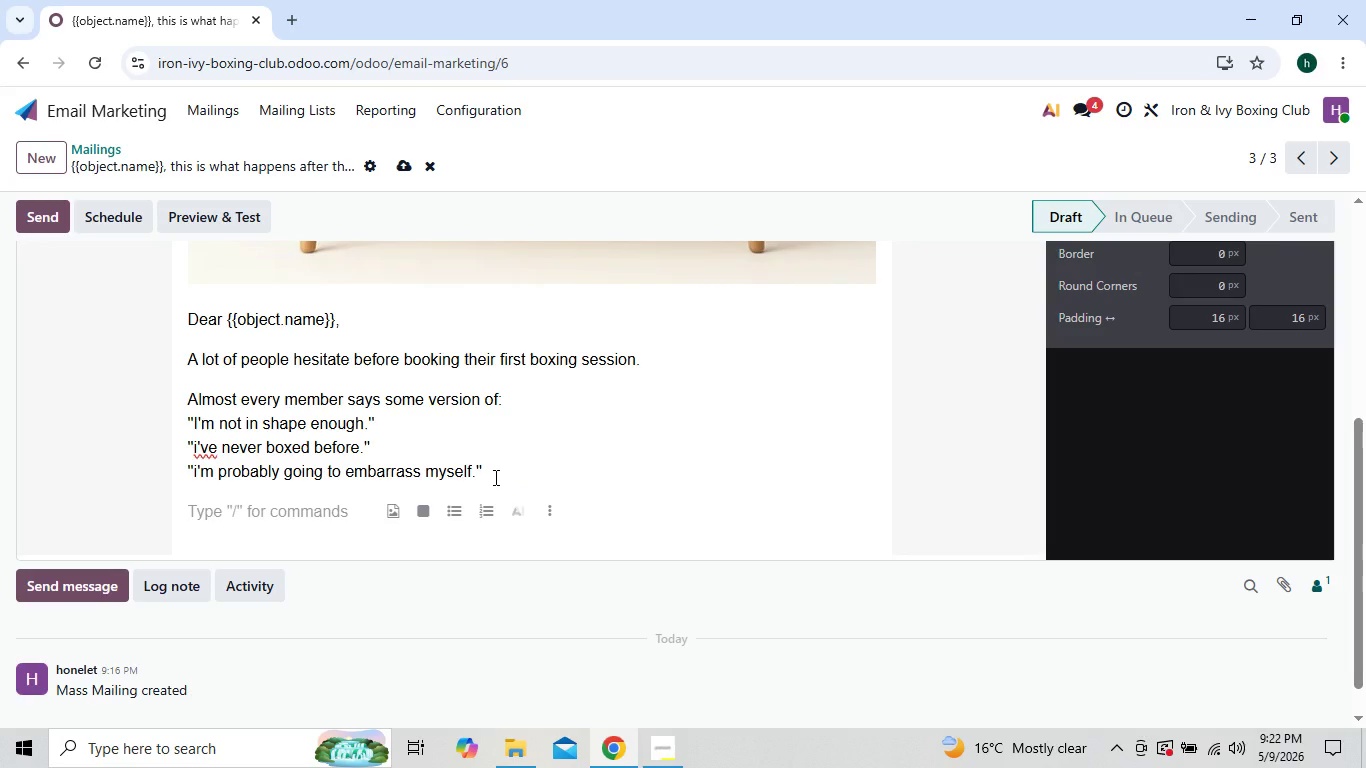 
hold_key(key=ShiftLeft, duration=0.31)
 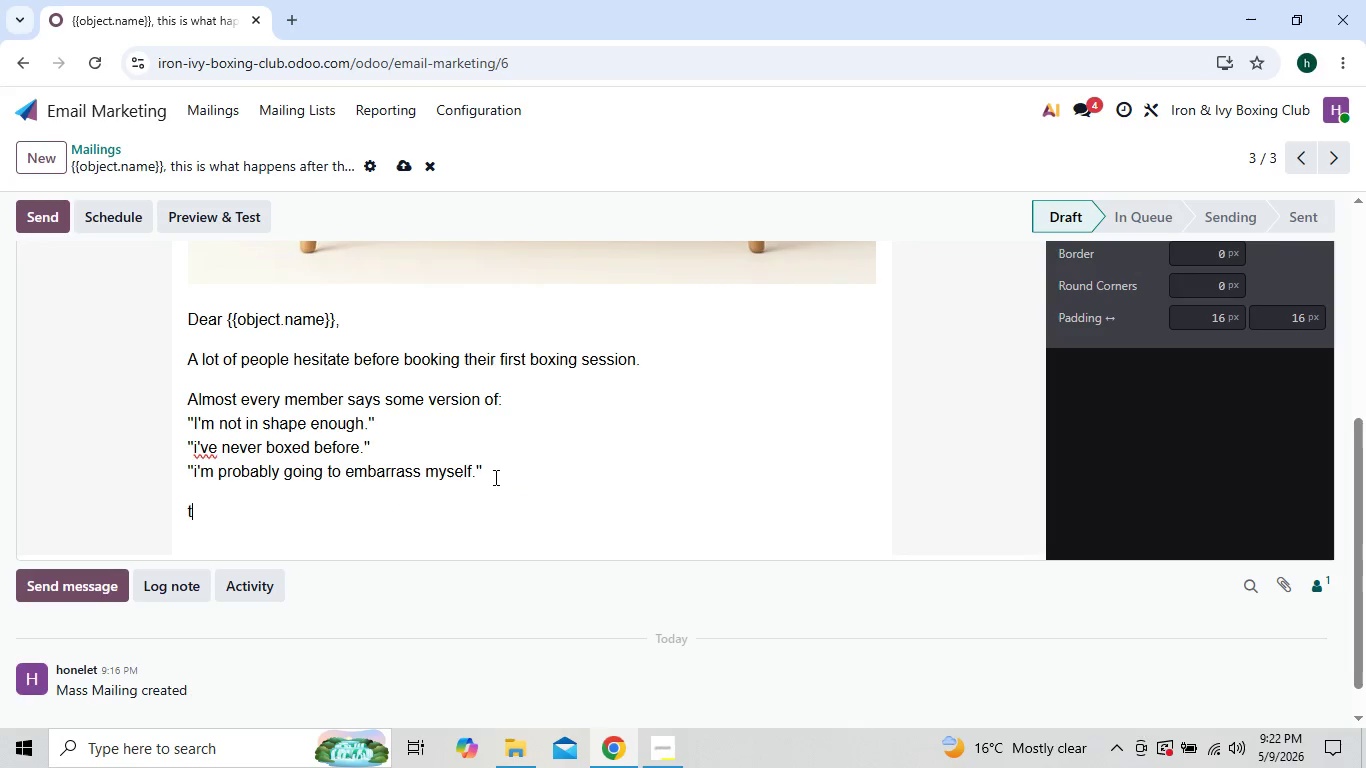 
type(t)
key(Backspace)
type(Then they comes )
key(Backspace)
key(Backspace)
type( in.)
 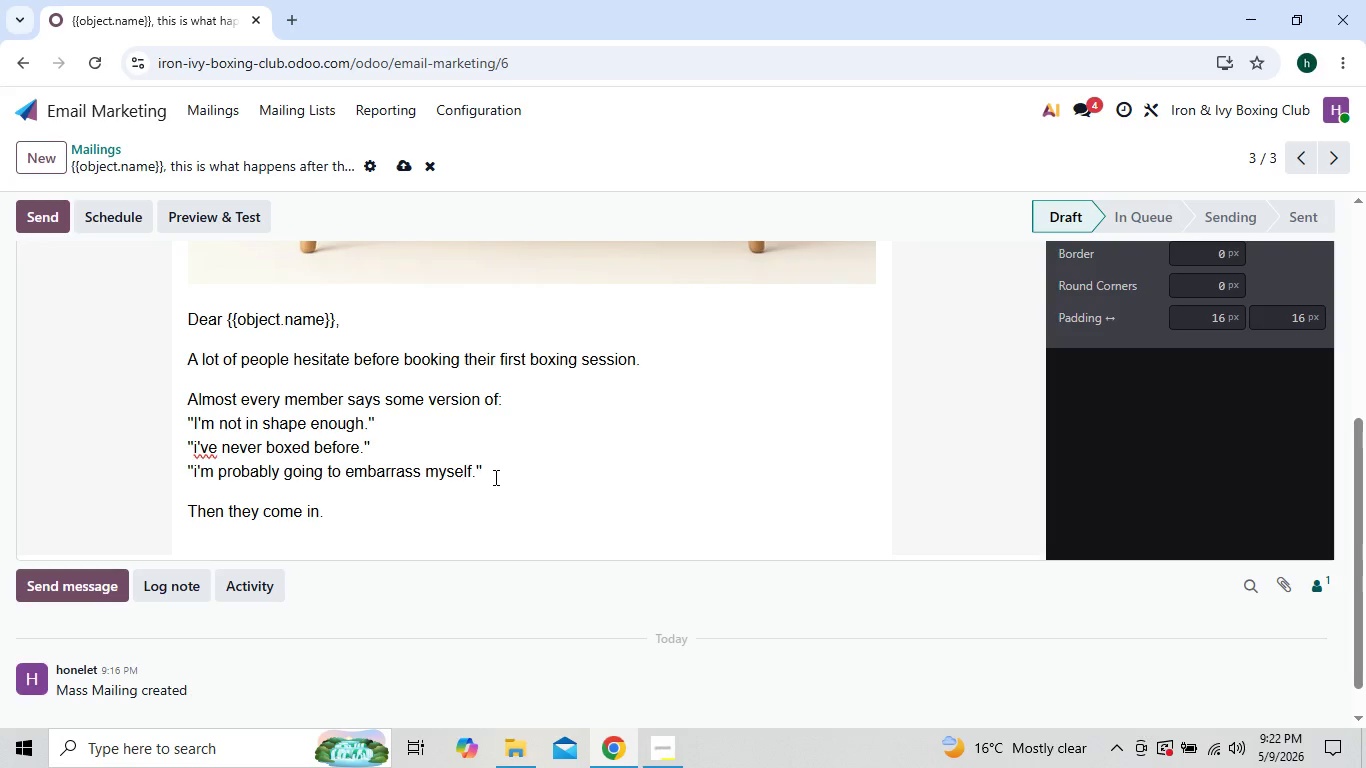 
key(Enter)
 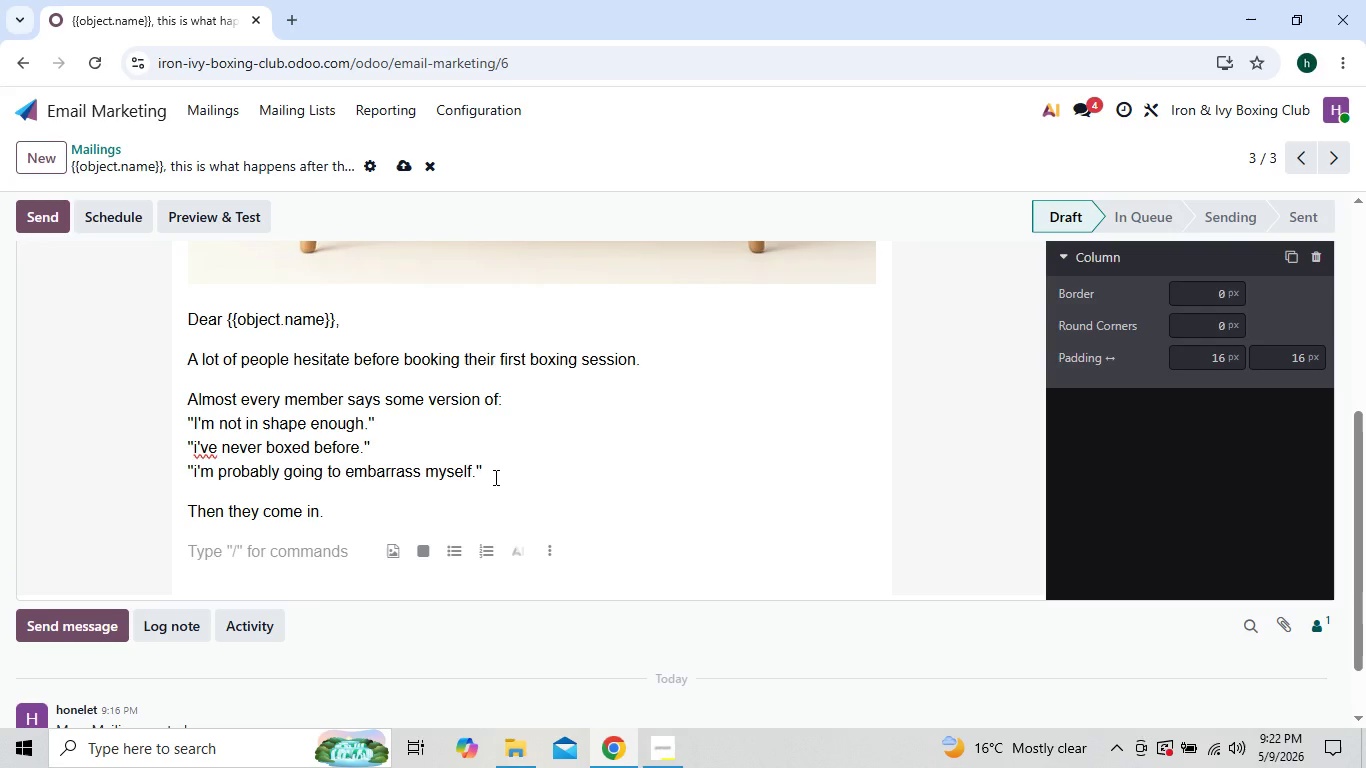 
type(And every)
 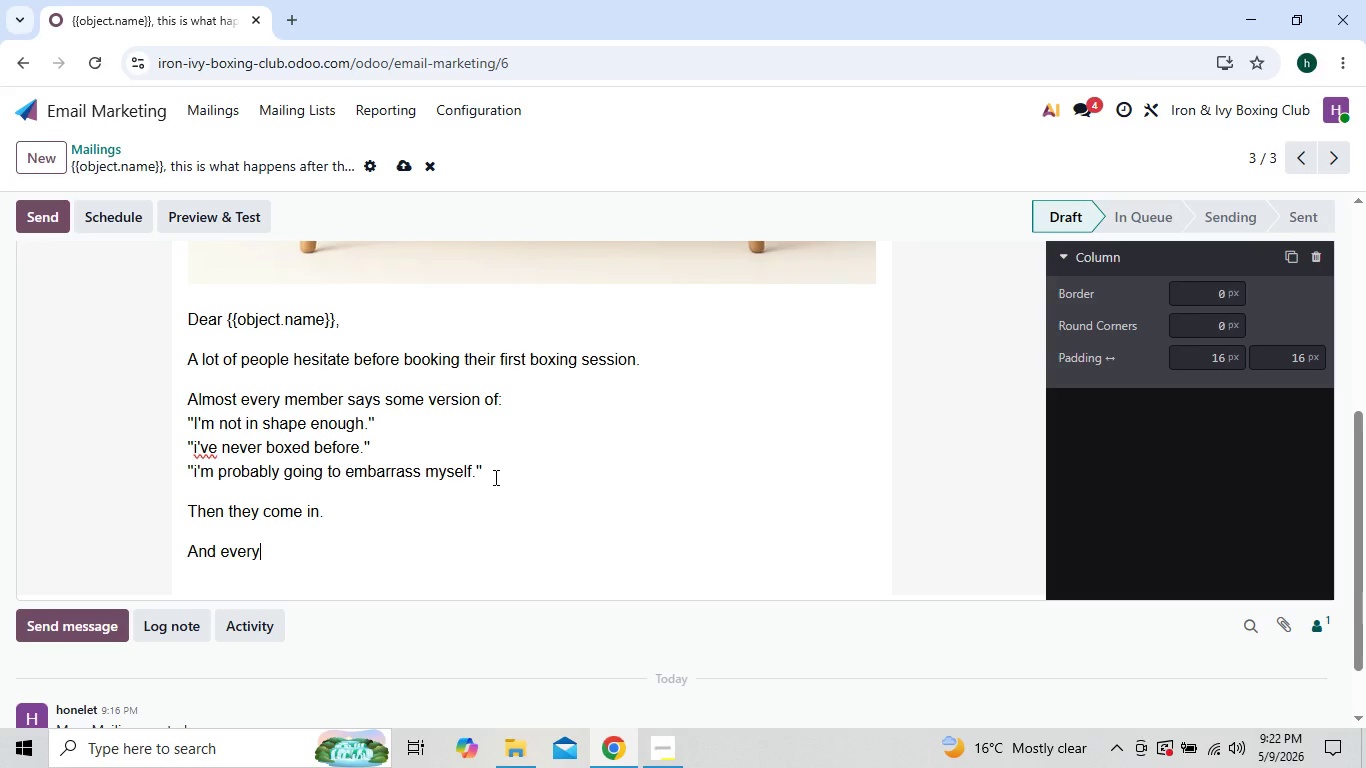 
type(thing changes)
 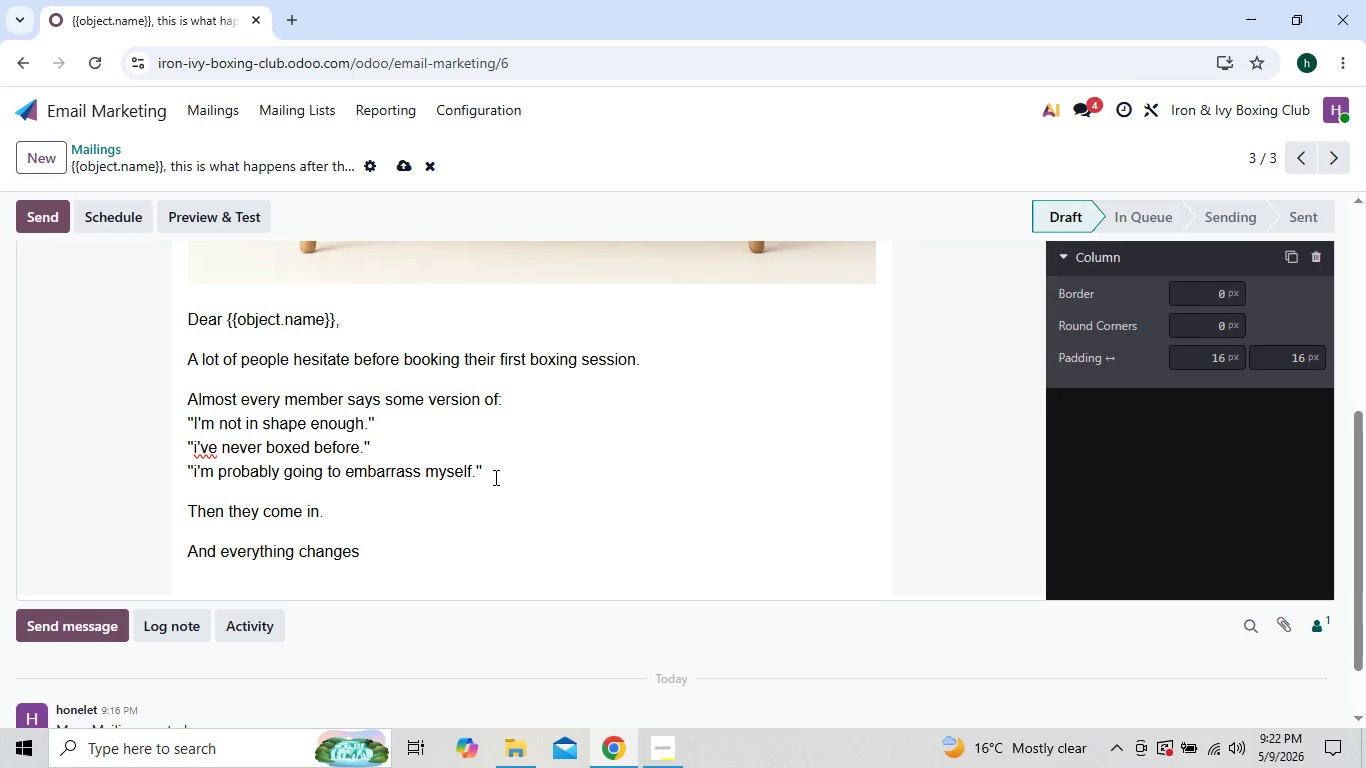 
key(Period)
 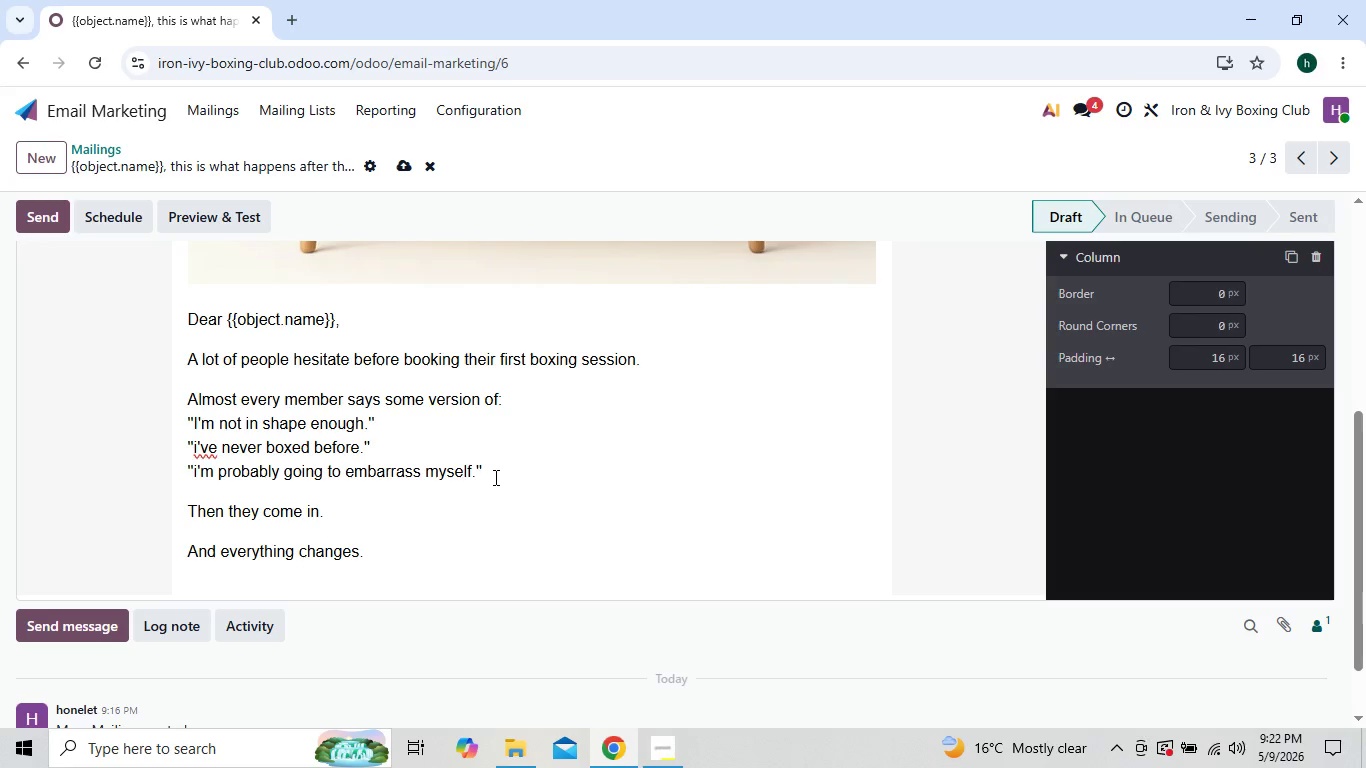 
key(Enter)
 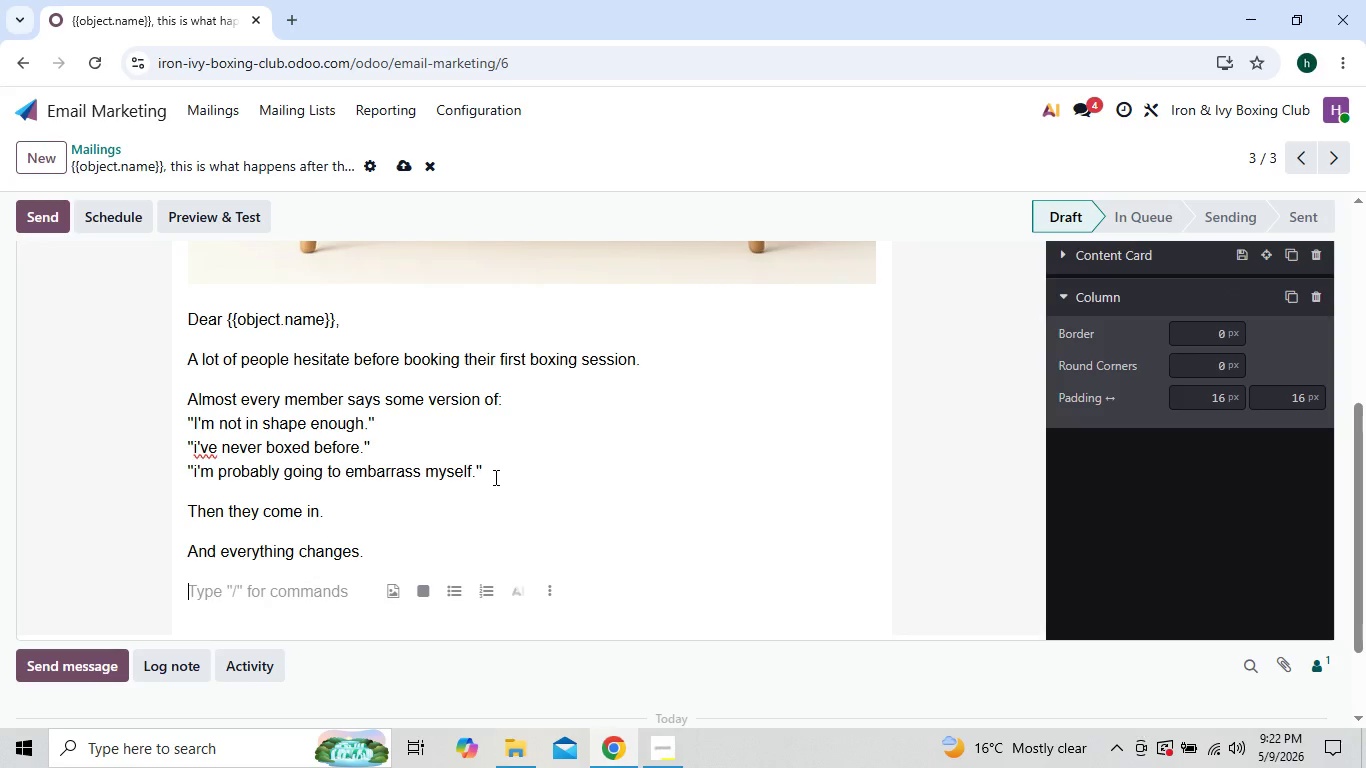 
type(One of our members, Daniel, joined after monthes of bur)
 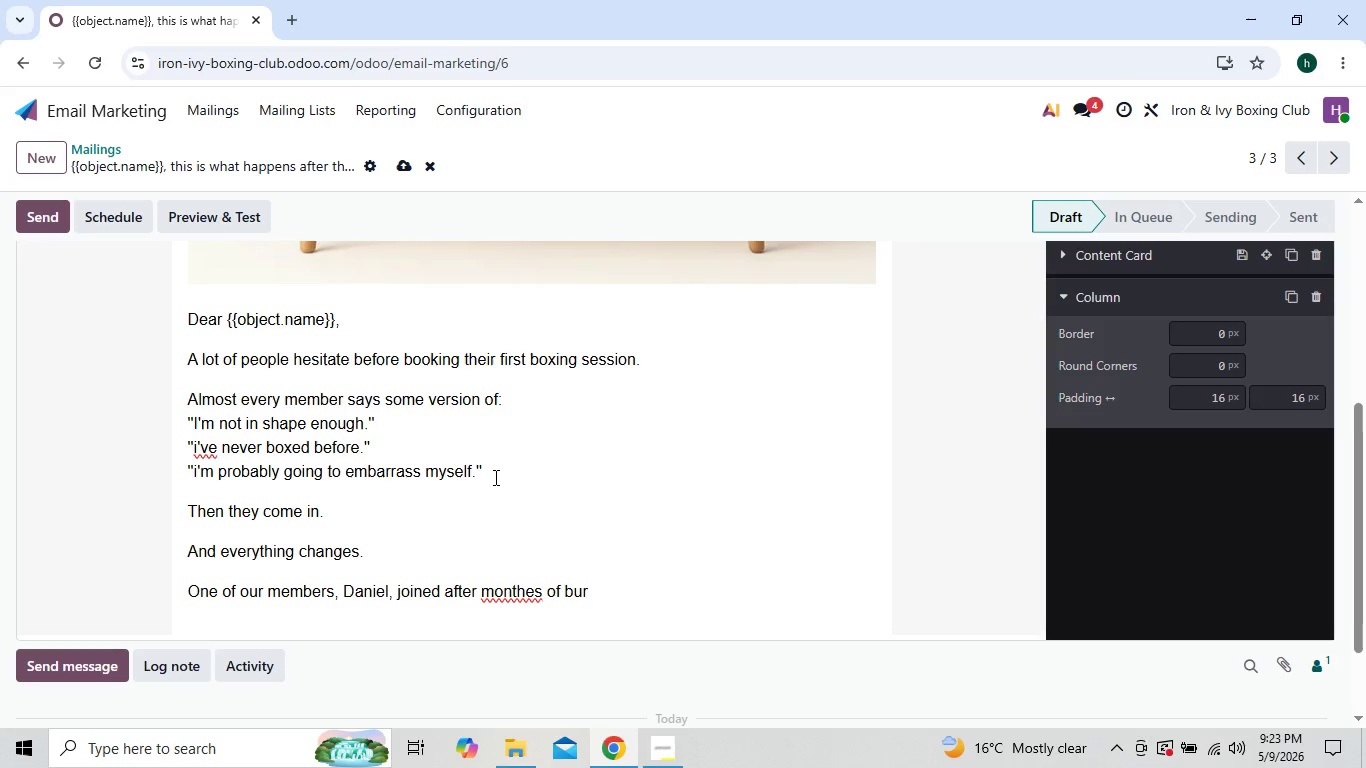 
type(no)
 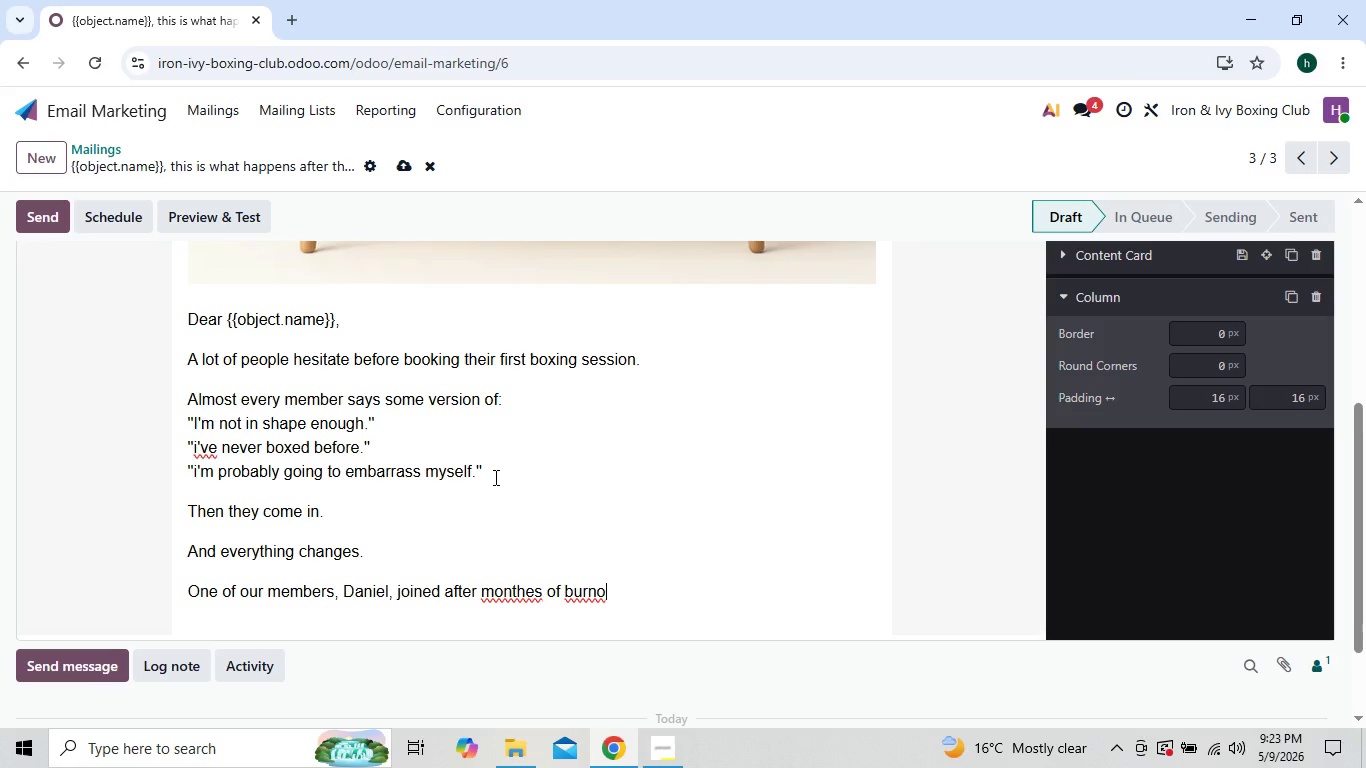 
type(ut)
 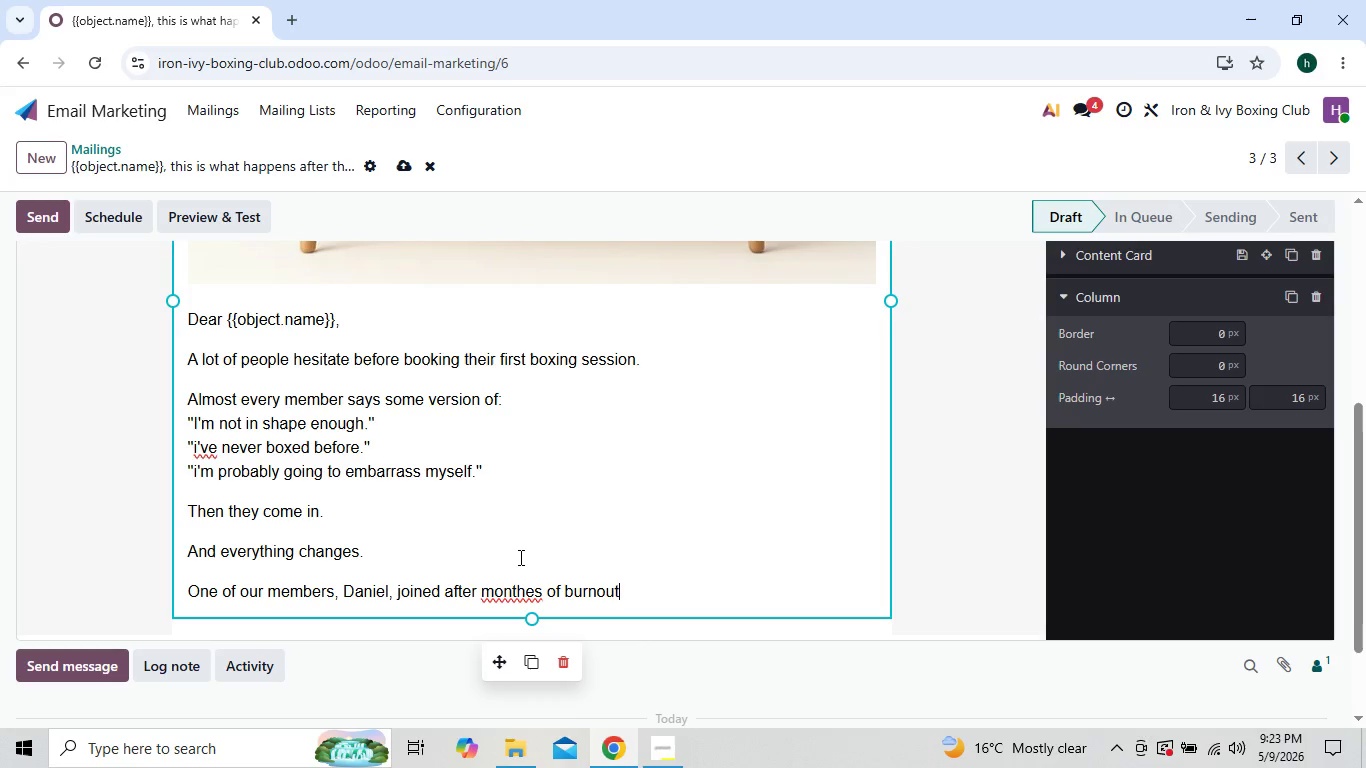 
left_click([518, 562])
 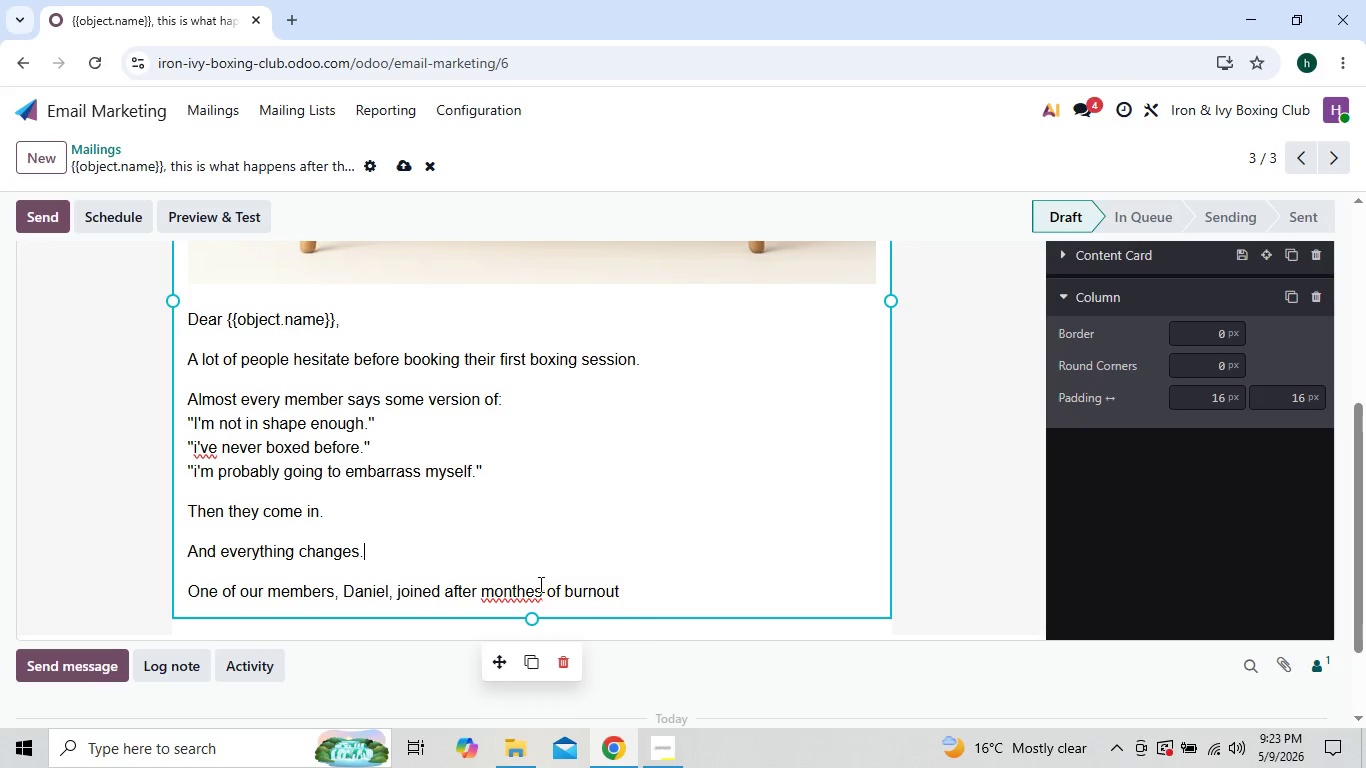 
wait(8.38)
 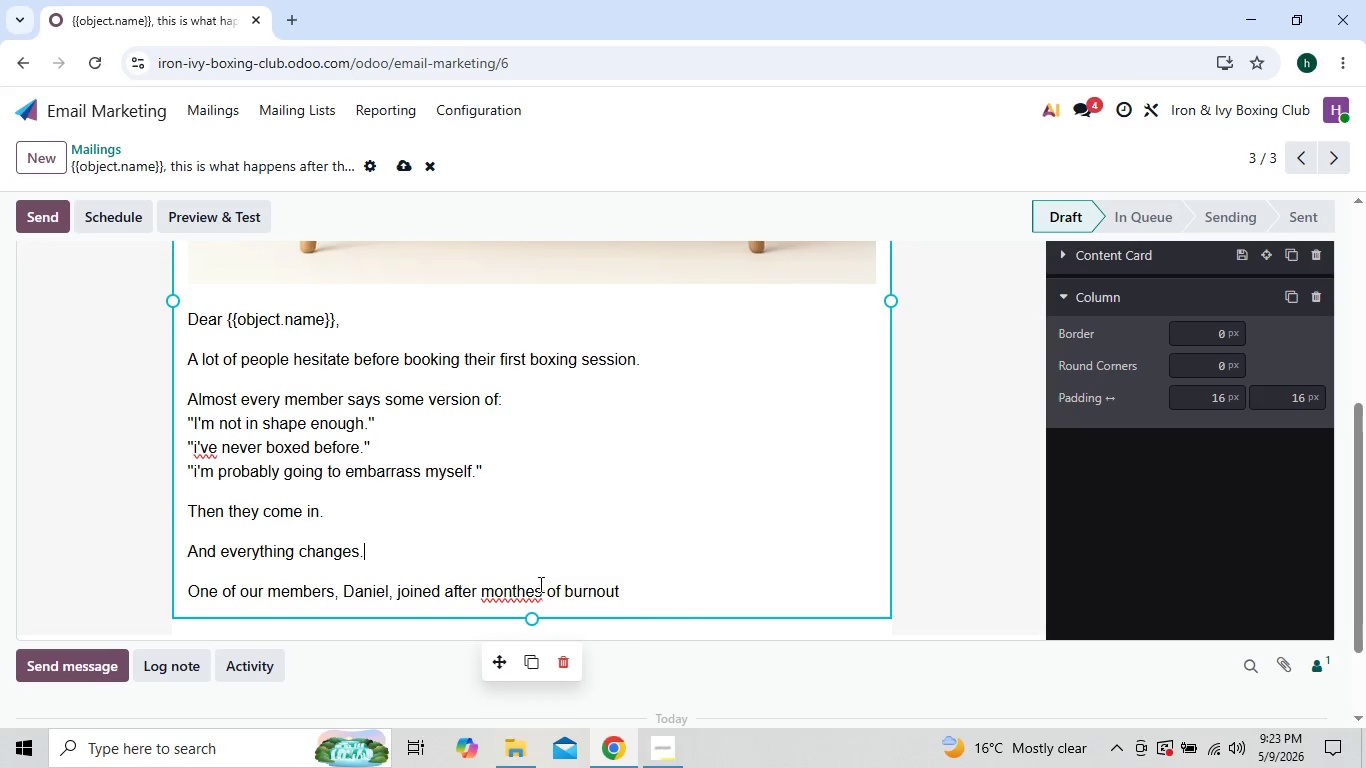 
left_click([533, 590])
 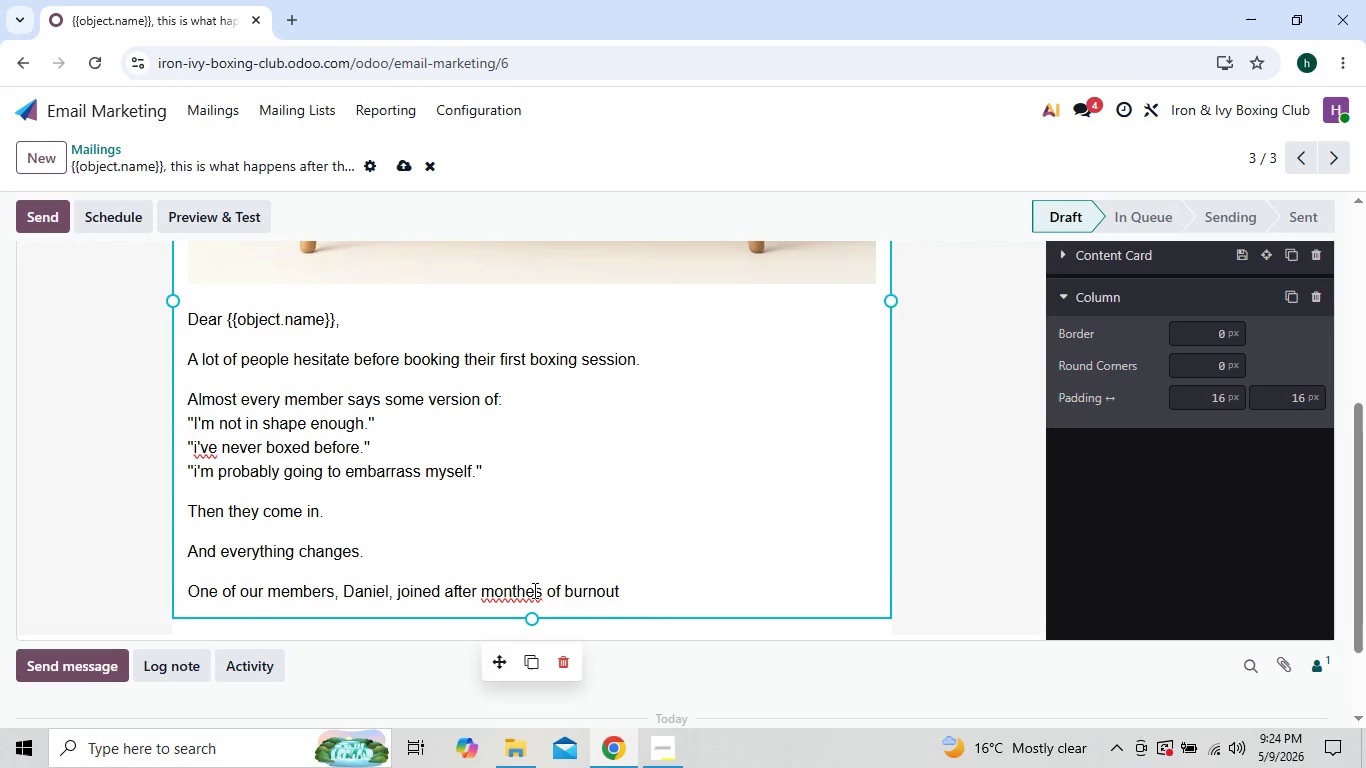 
key(Backspace)
 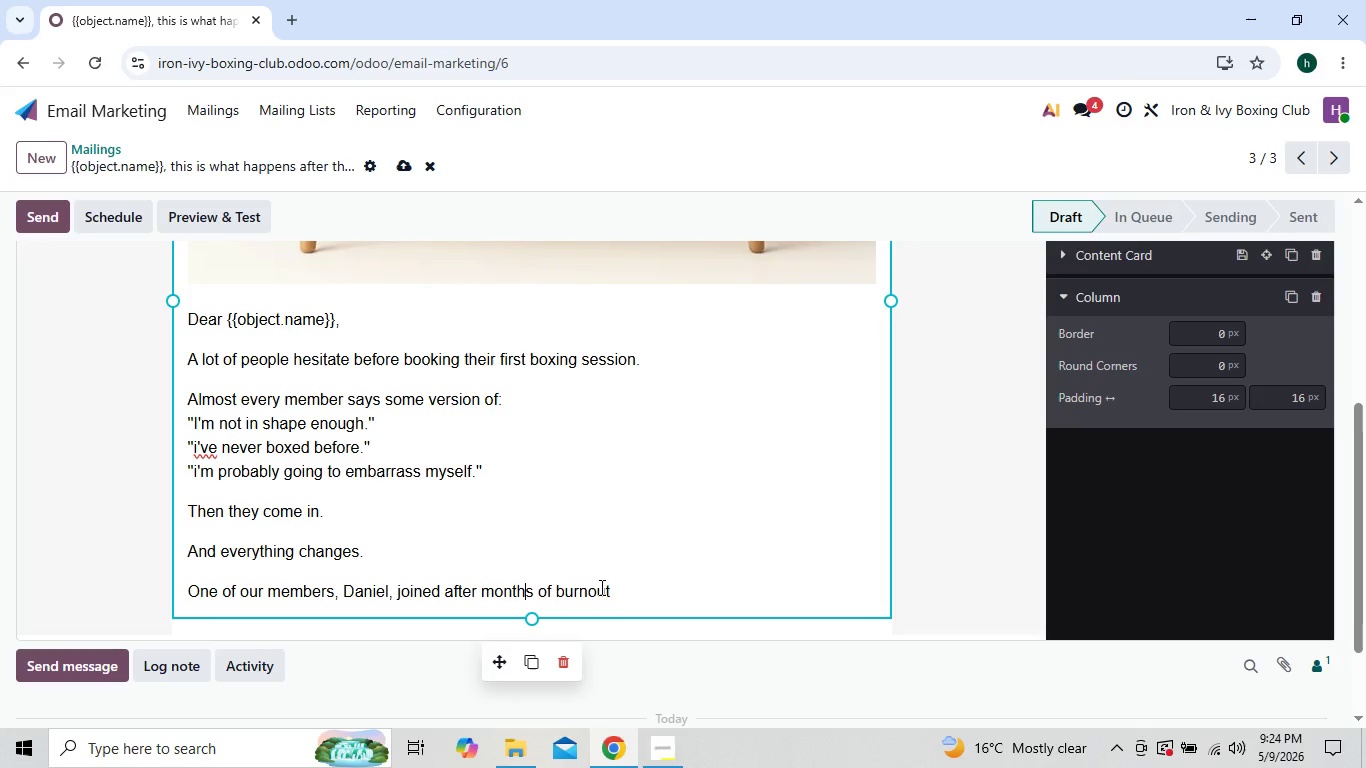 
left_click([620, 591])
 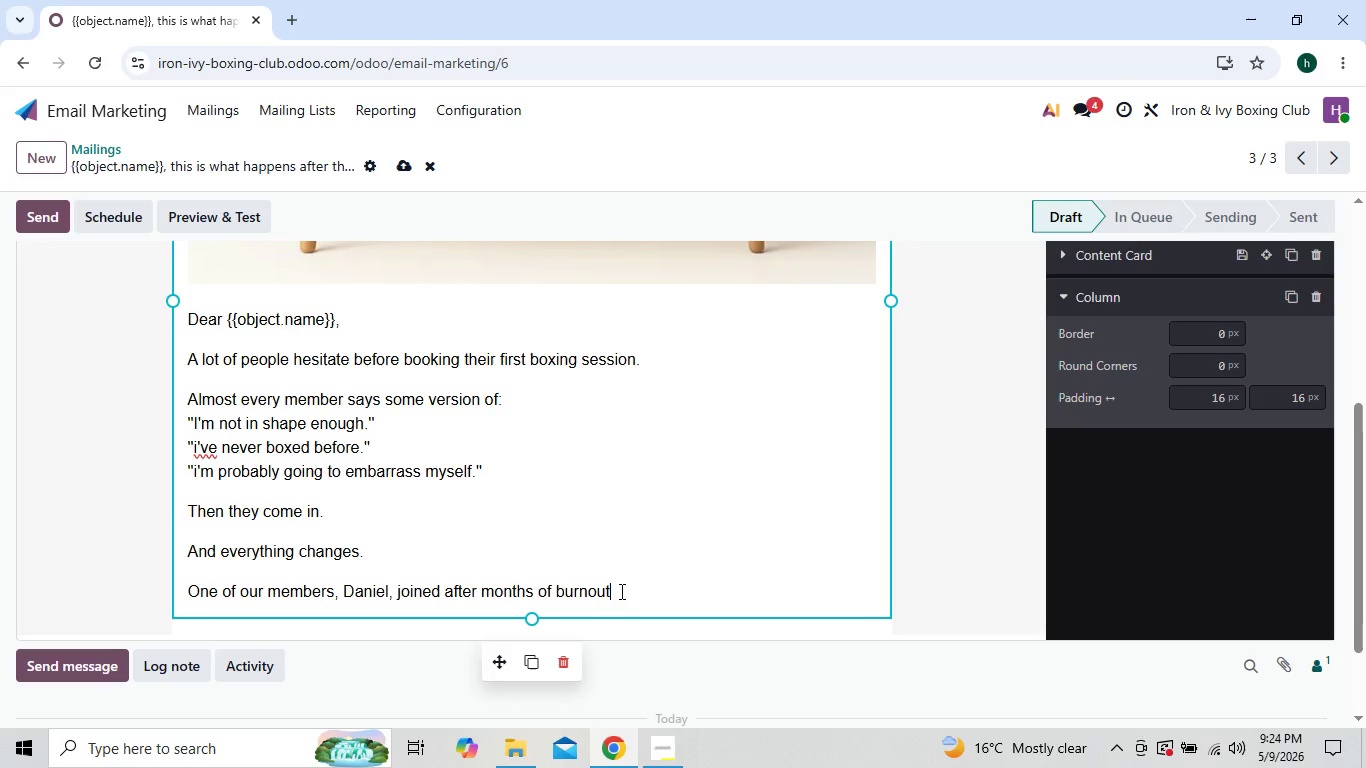 
type( working long hours in finance. He told)
 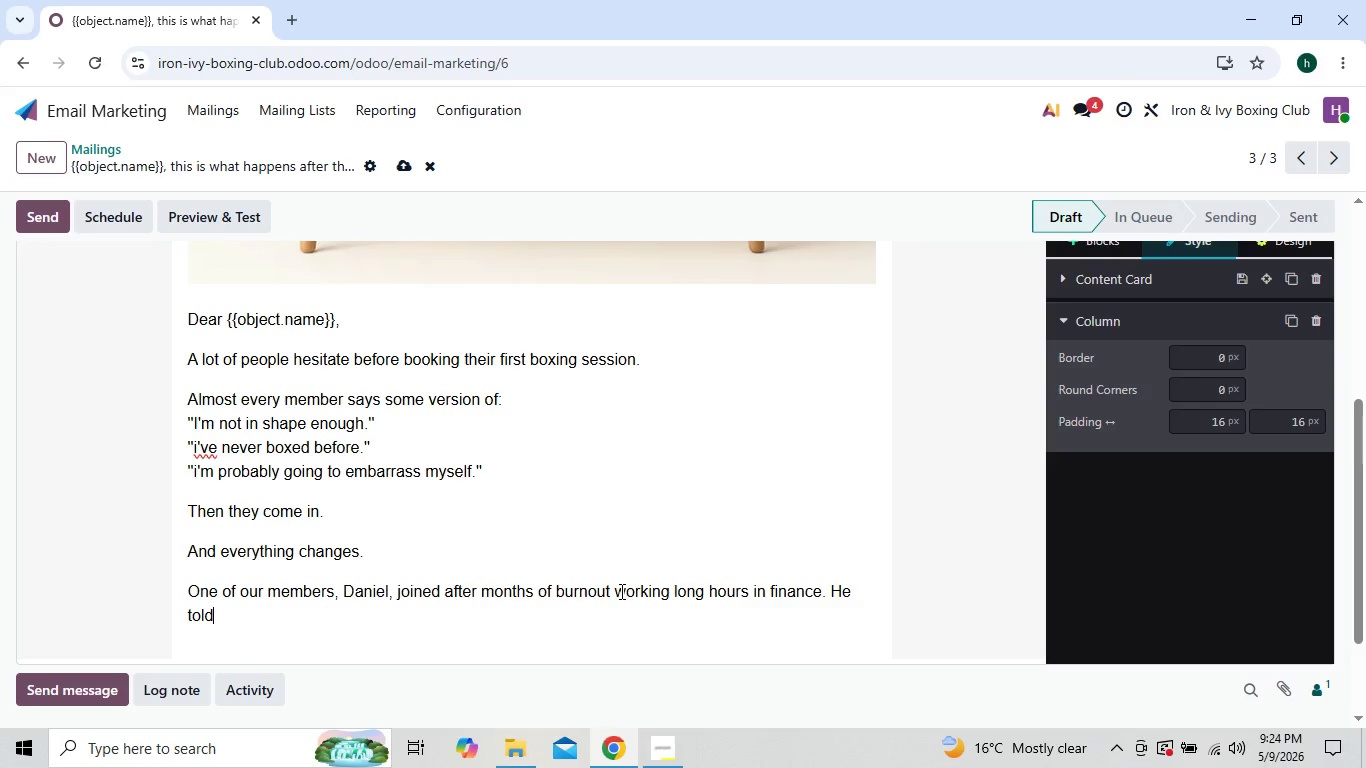 
wait(9.02)
 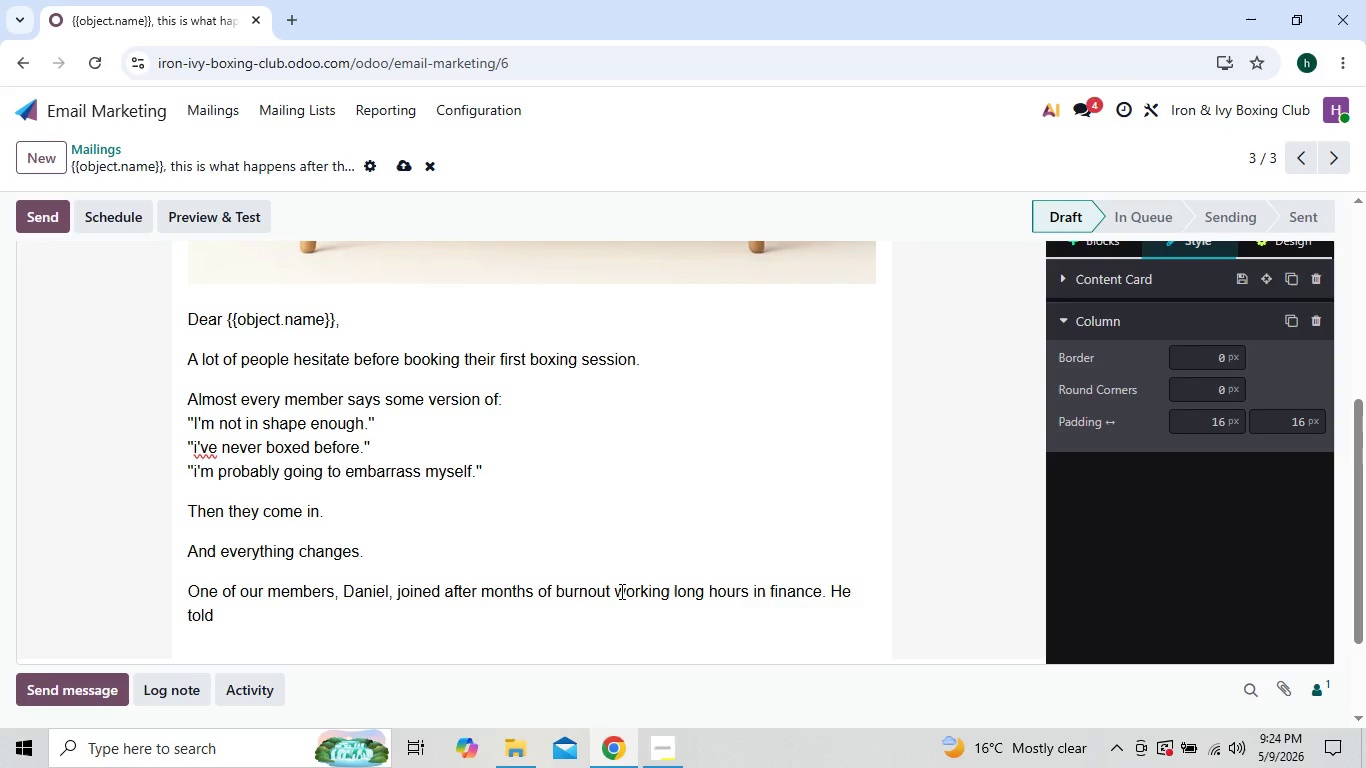 
left_click([265, 603])
 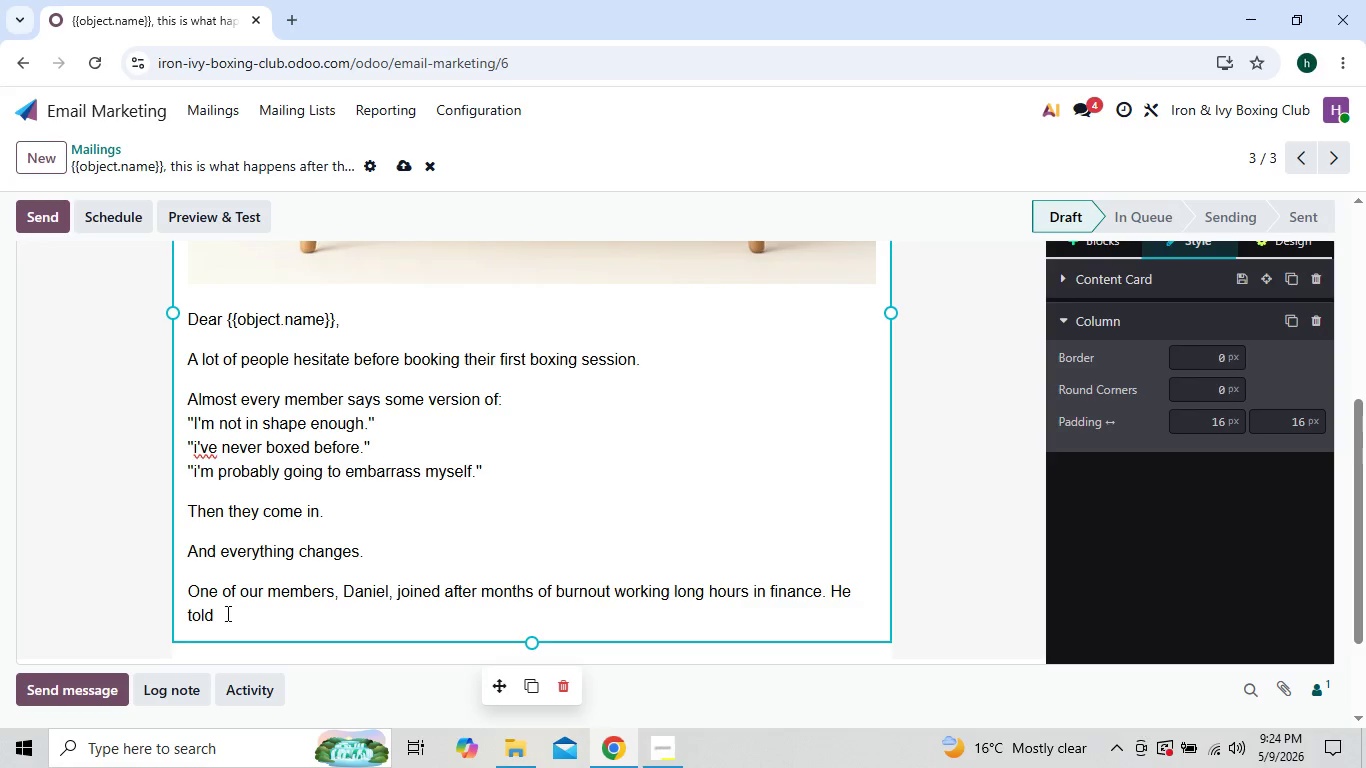 
left_click([226, 613])
 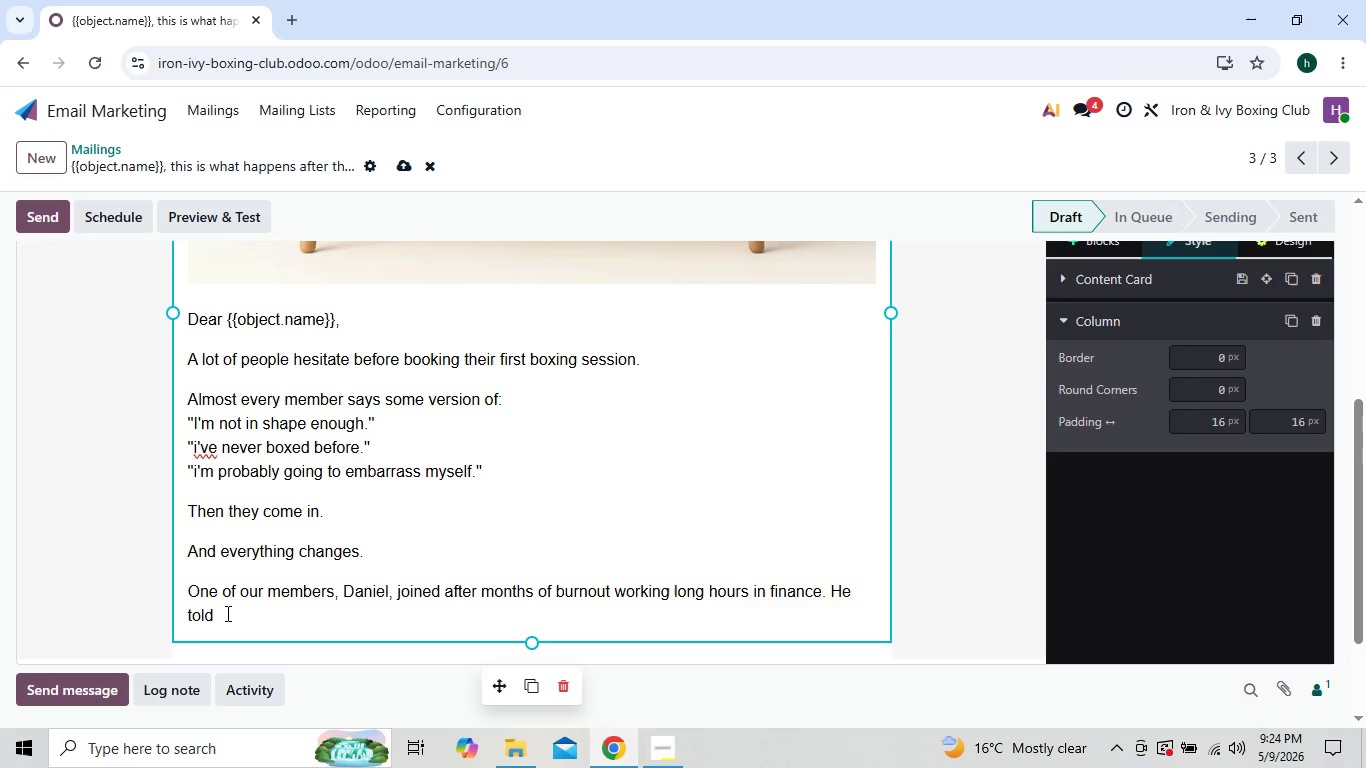 
key(Space)
 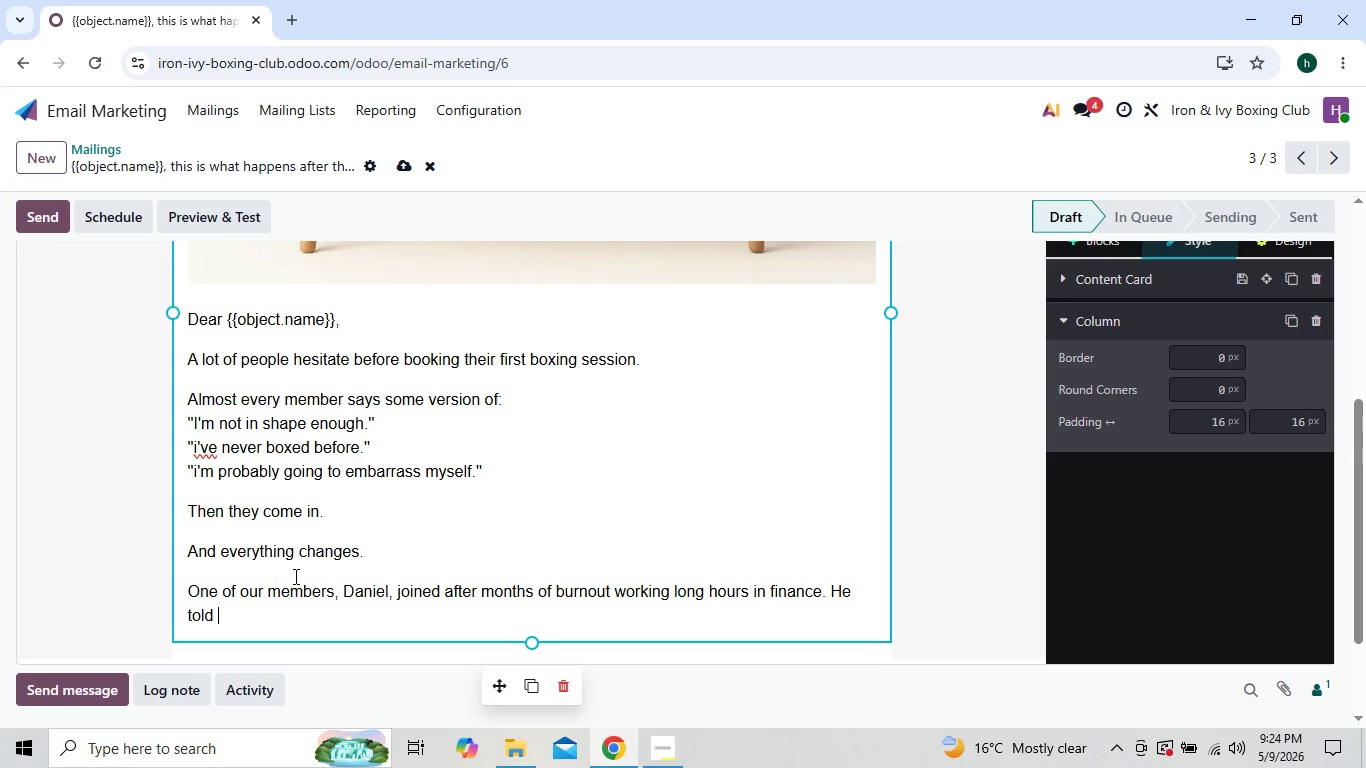 
wait(6.2)
 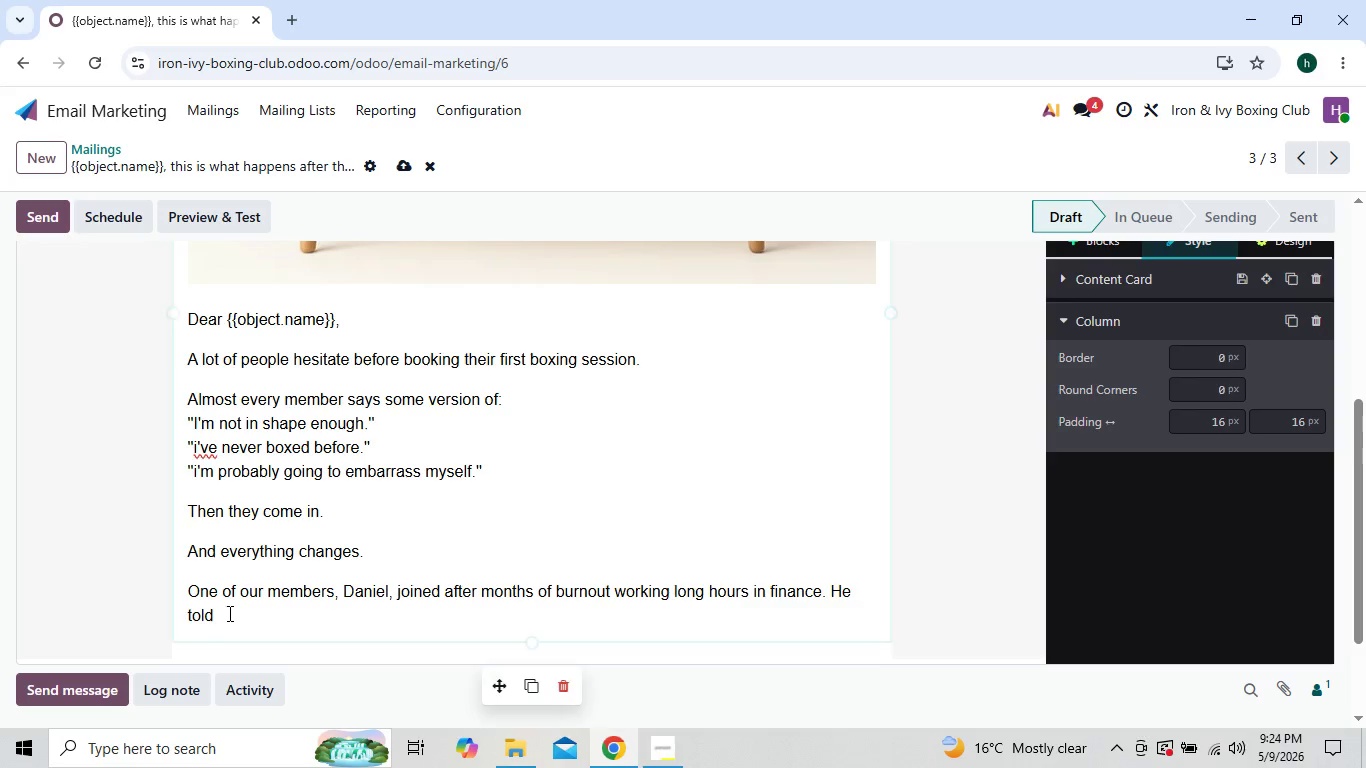 
double_click([236, 600])
 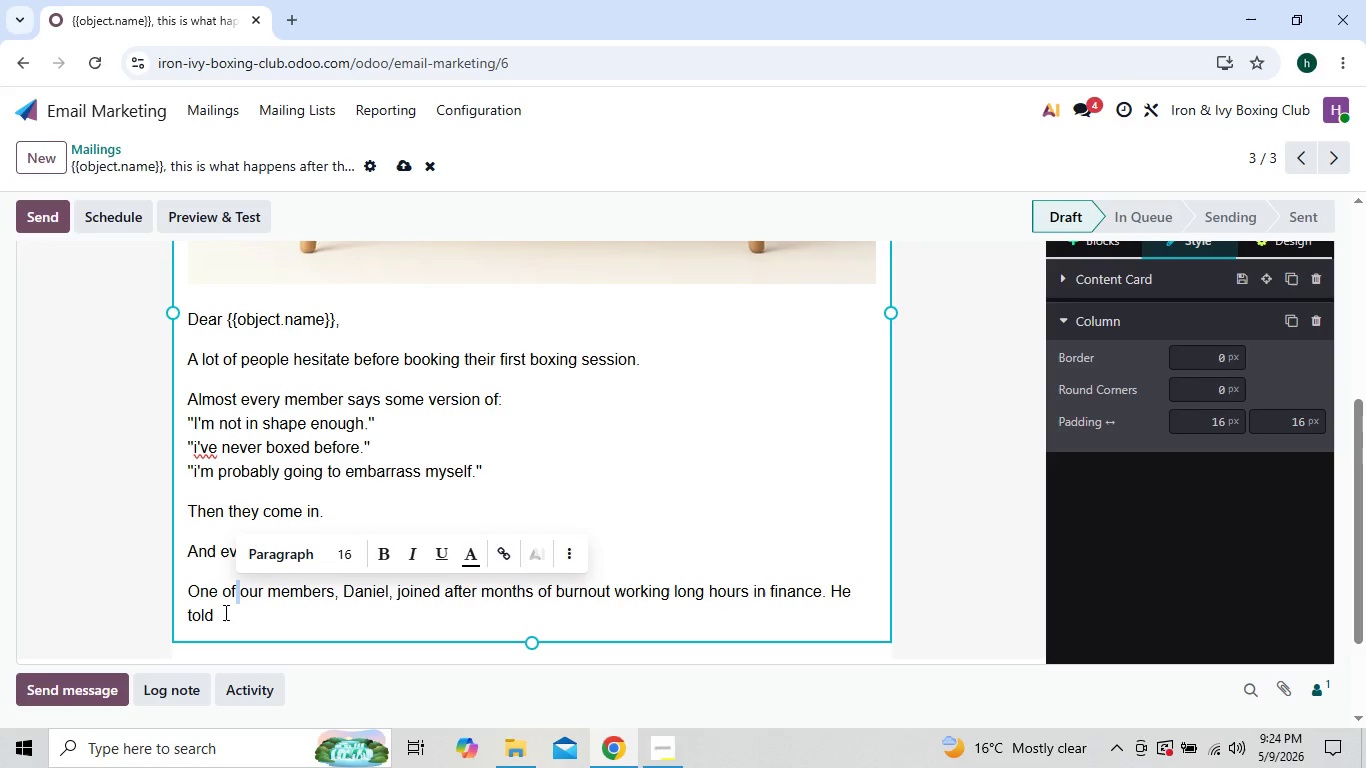 
left_click([224, 612])
 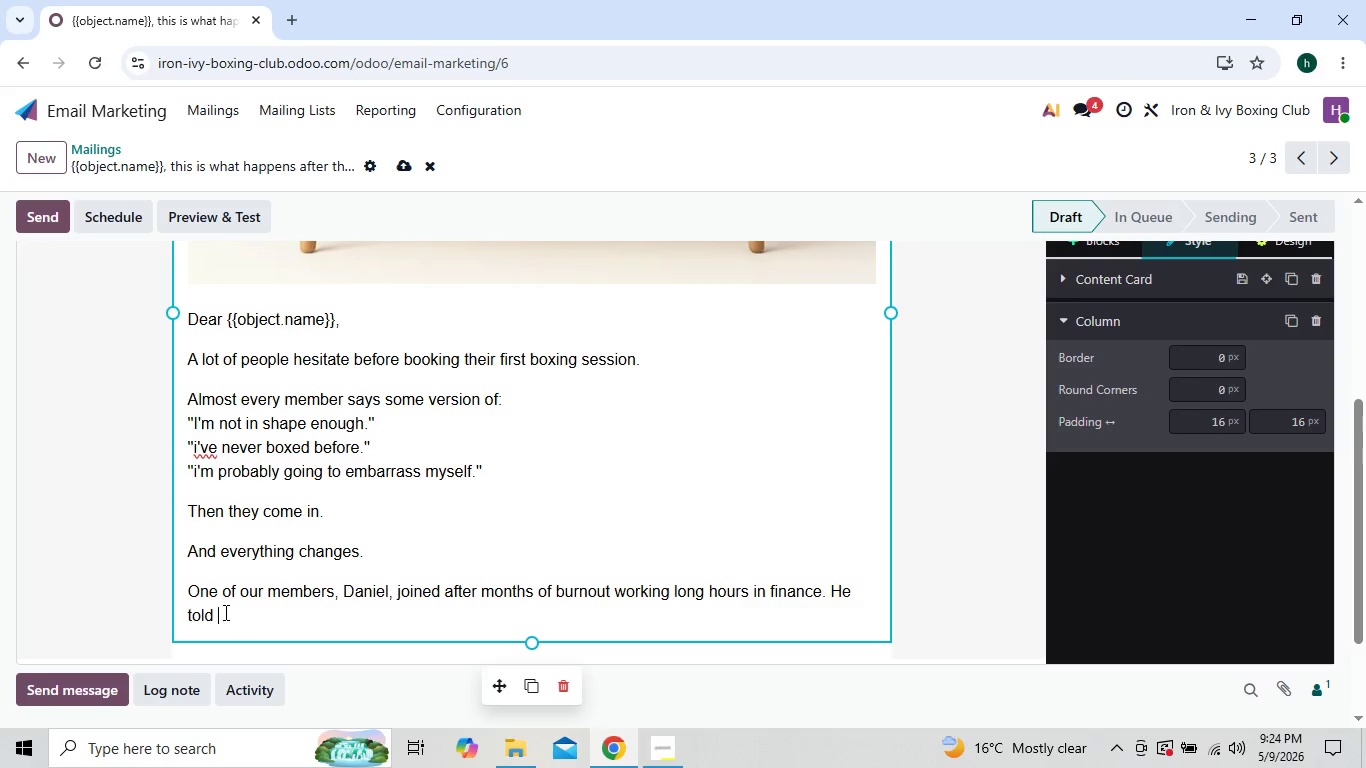 
left_click([224, 612])
 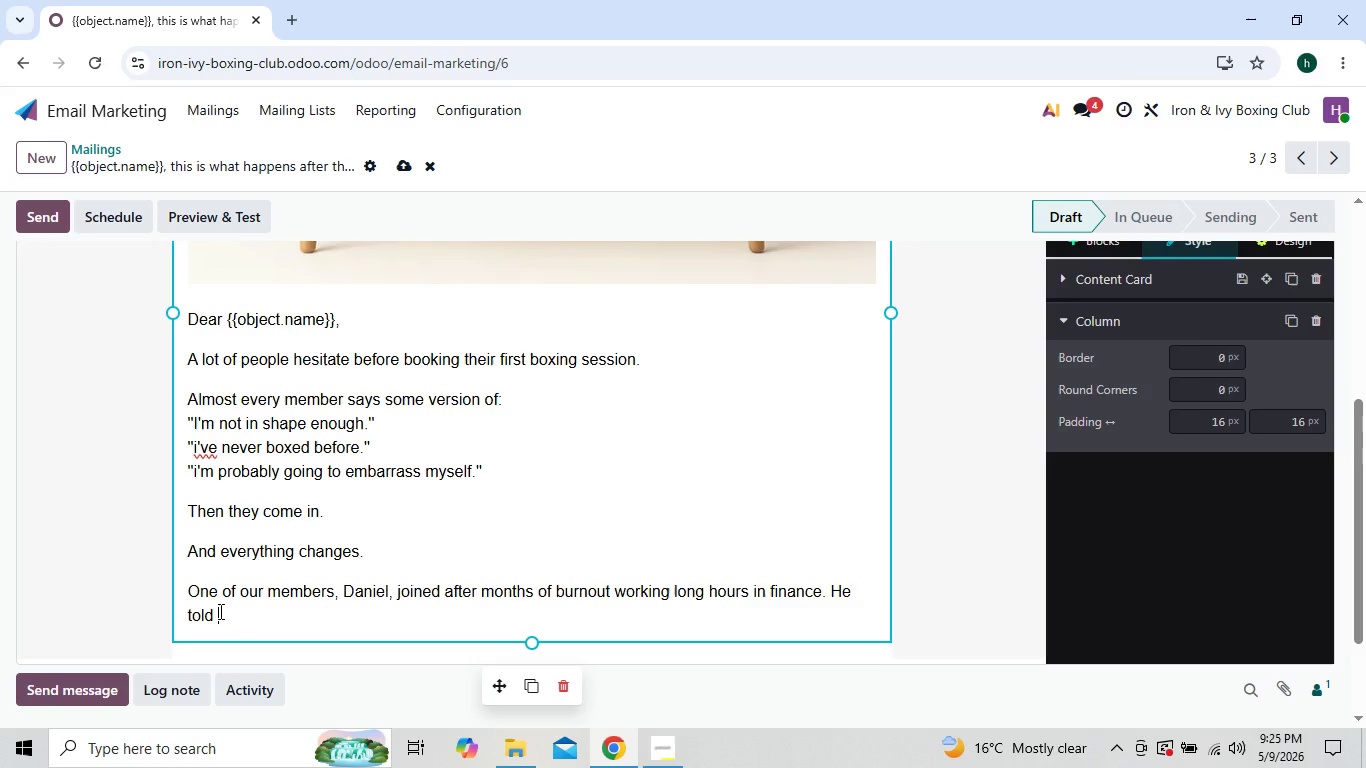 
wait(5.52)
 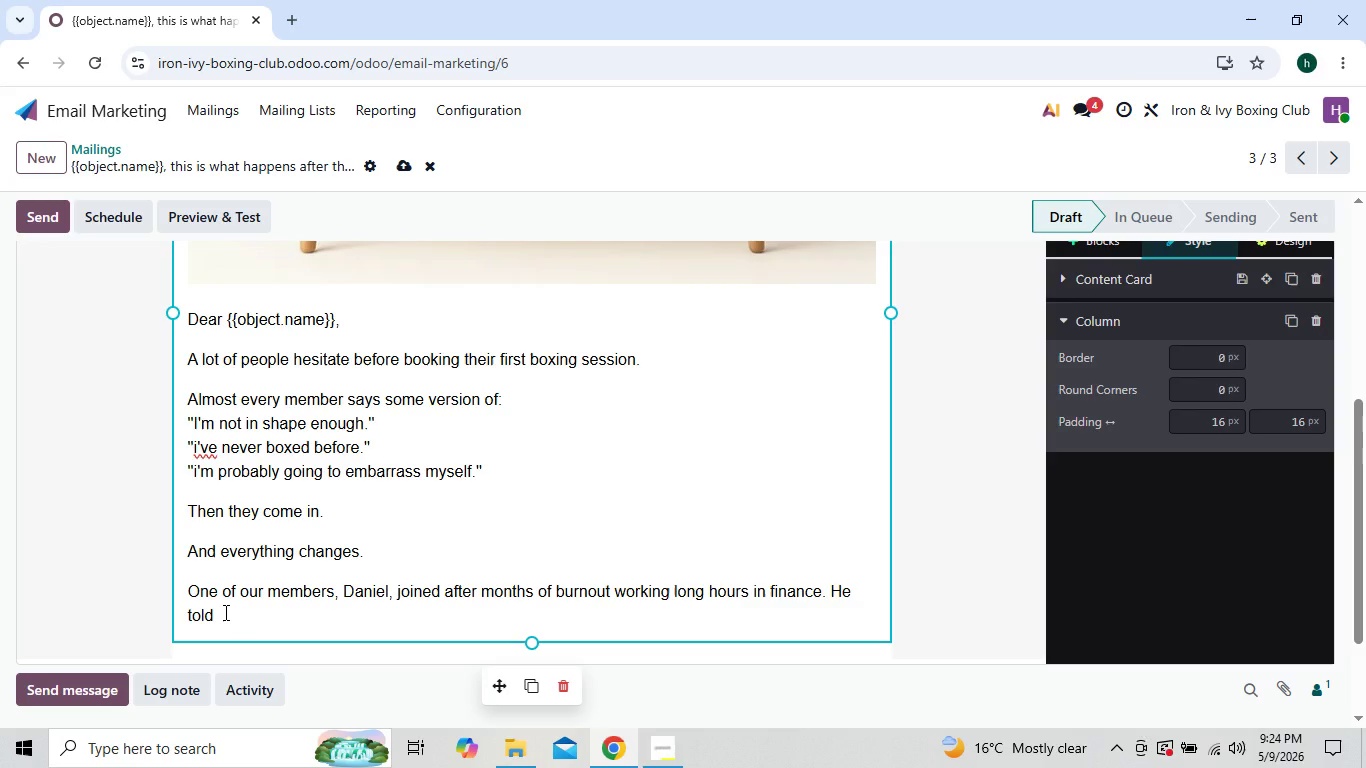 
type(us he felt )
 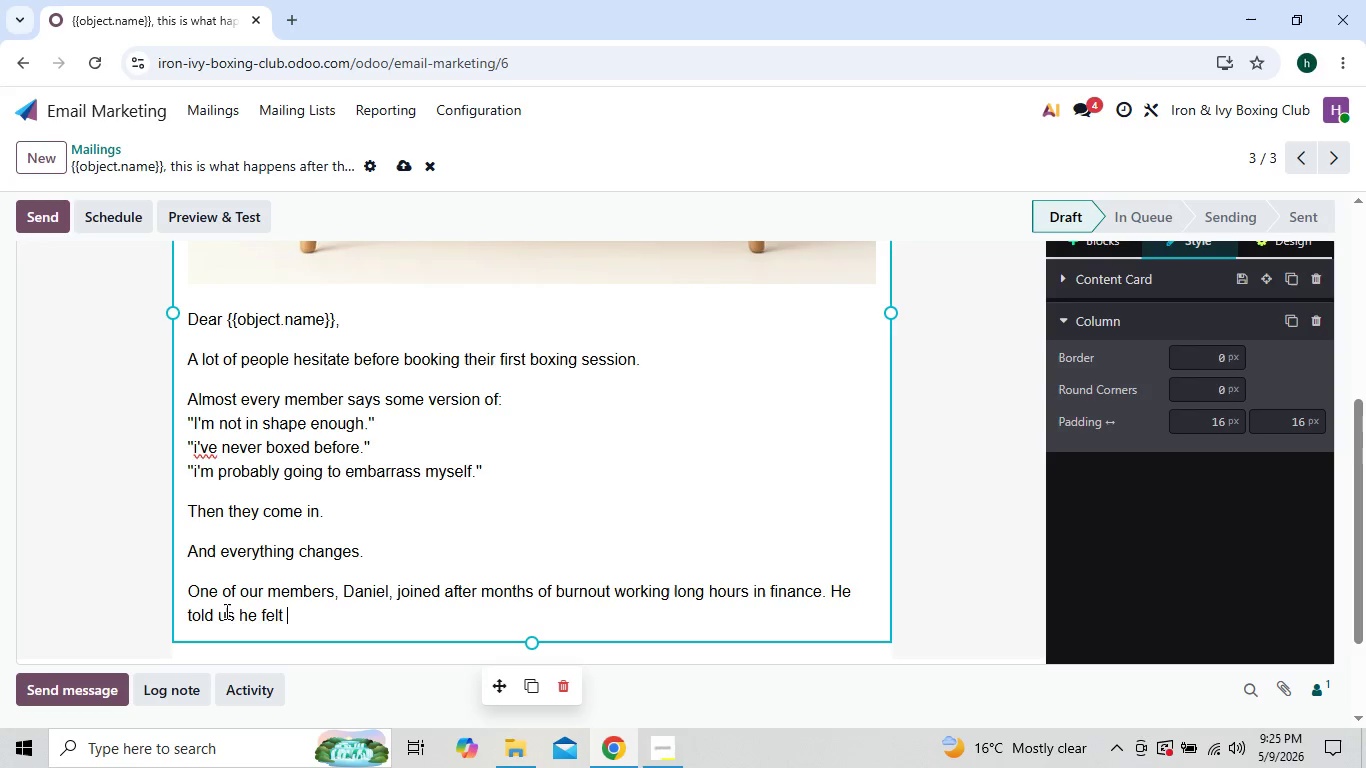 
wait(9.41)
 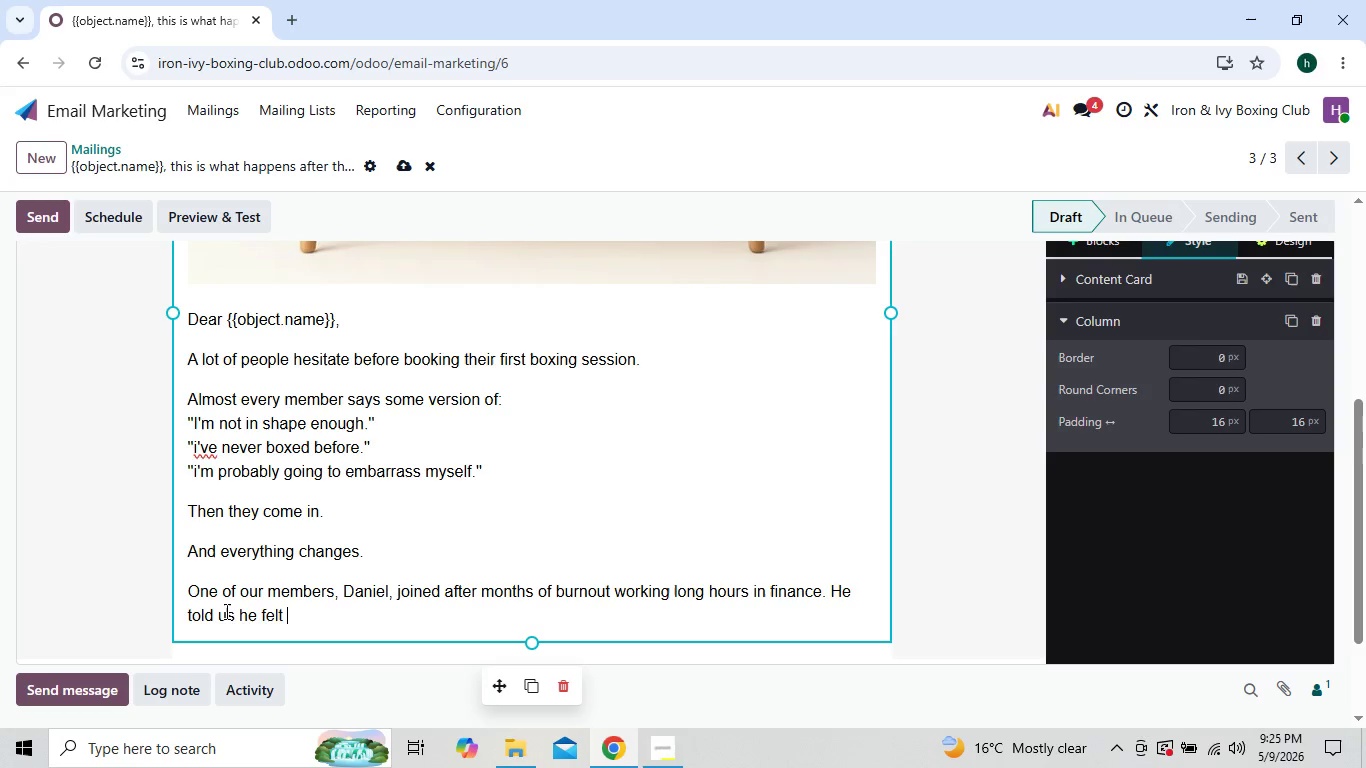 
type(mentally)
 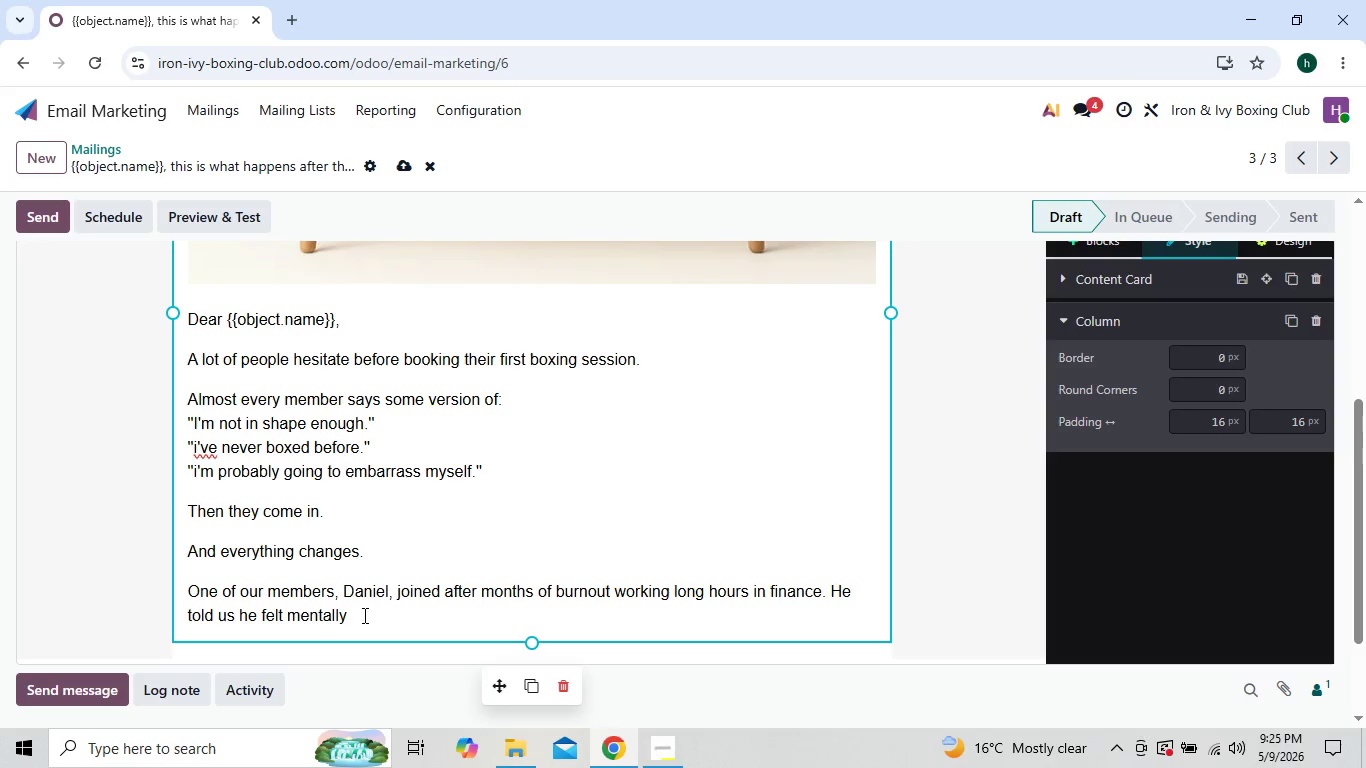 
type( exhausted all the tiem)
key(Backspace)
key(Backspace)
type(me and couldn't disconnect from work even after )
 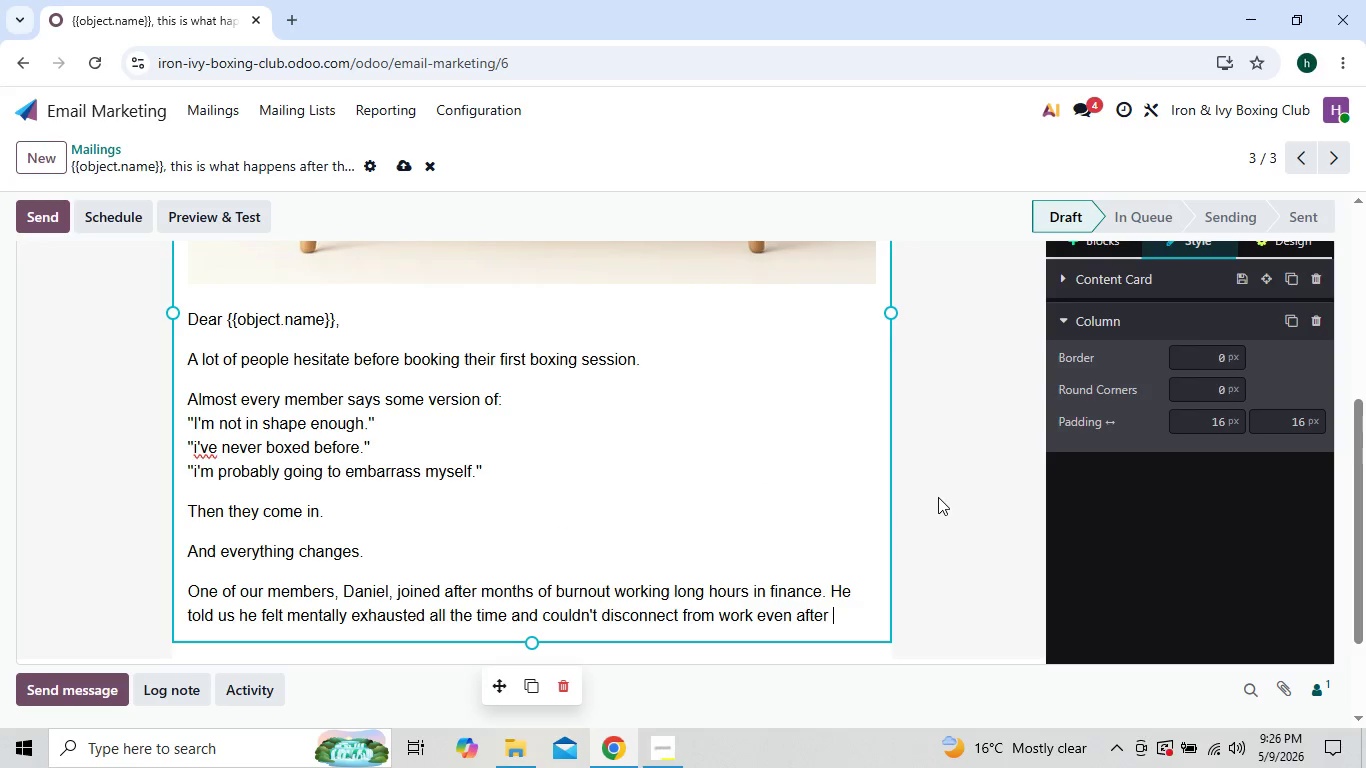 
double_click([940, 500])
 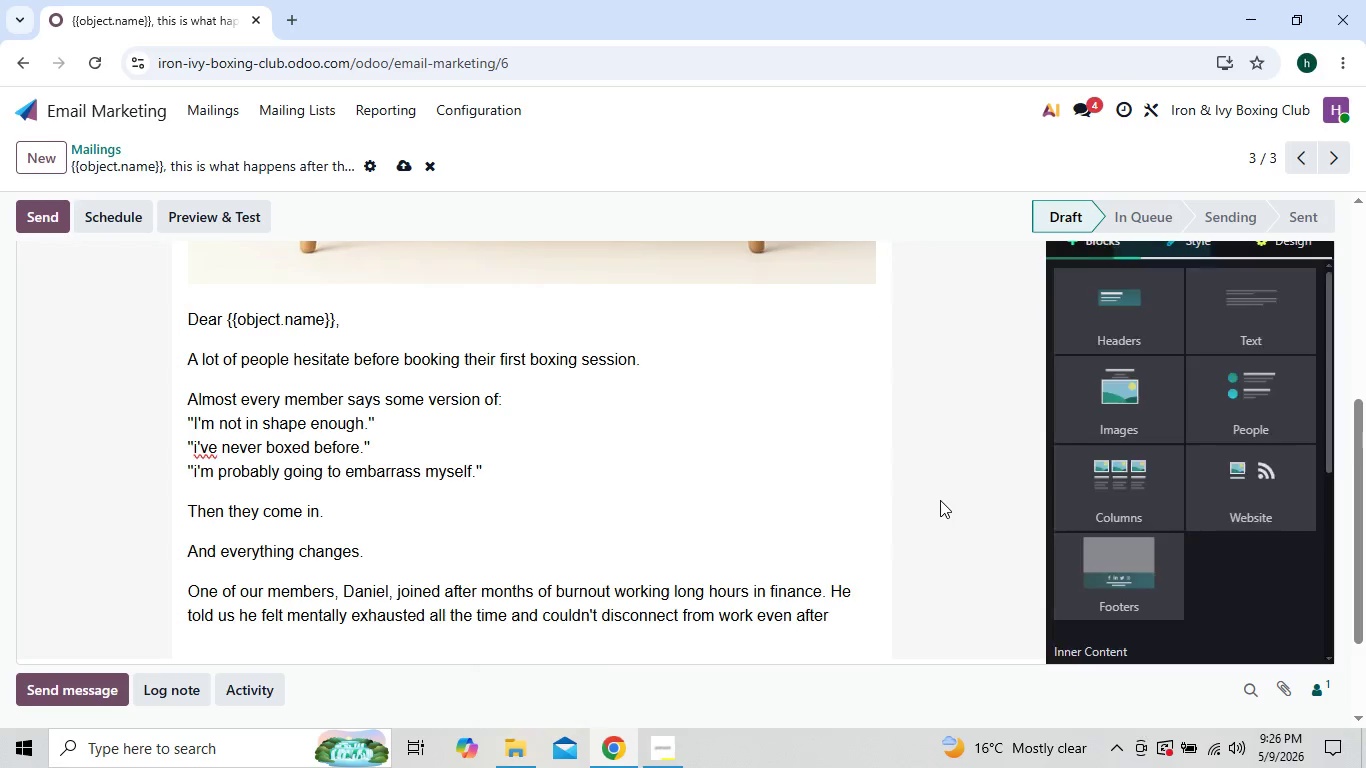 
triple_click([940, 500])
 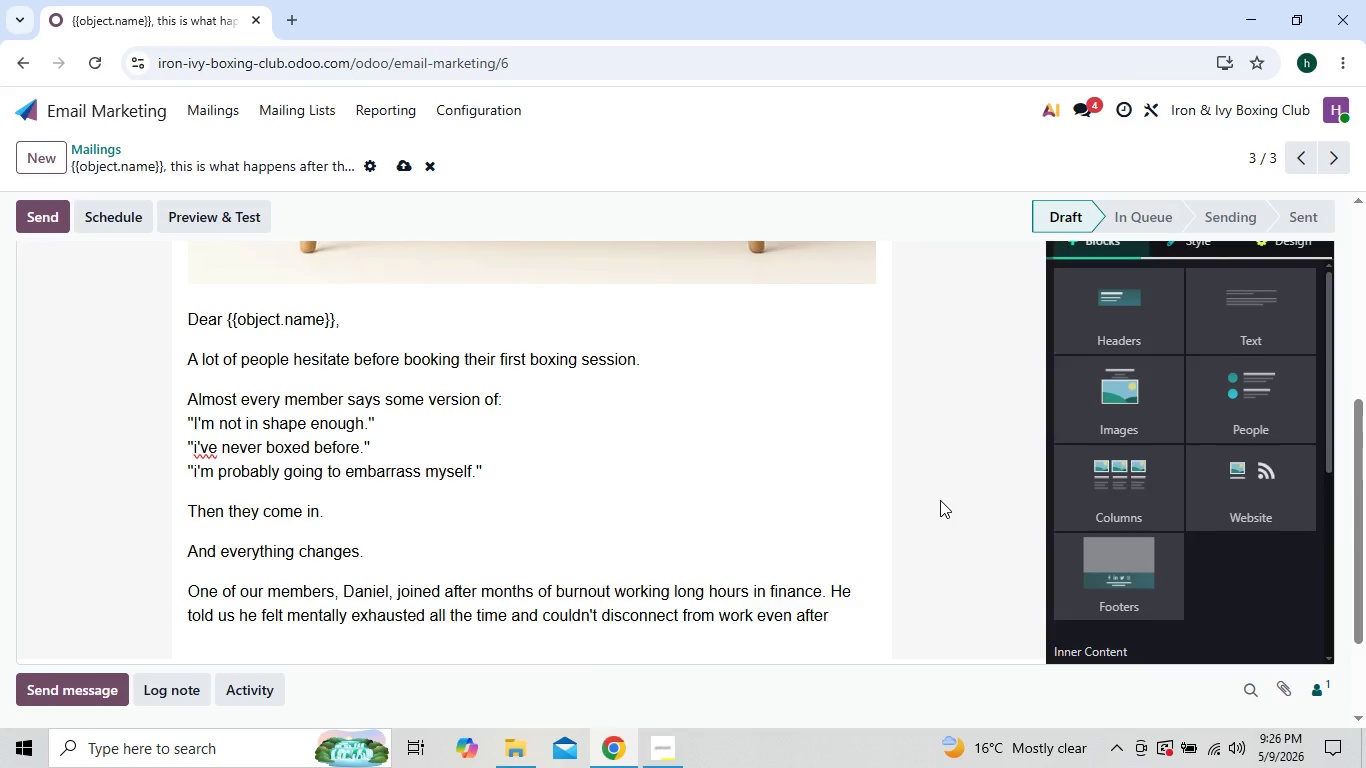 
triple_click([940, 500])
 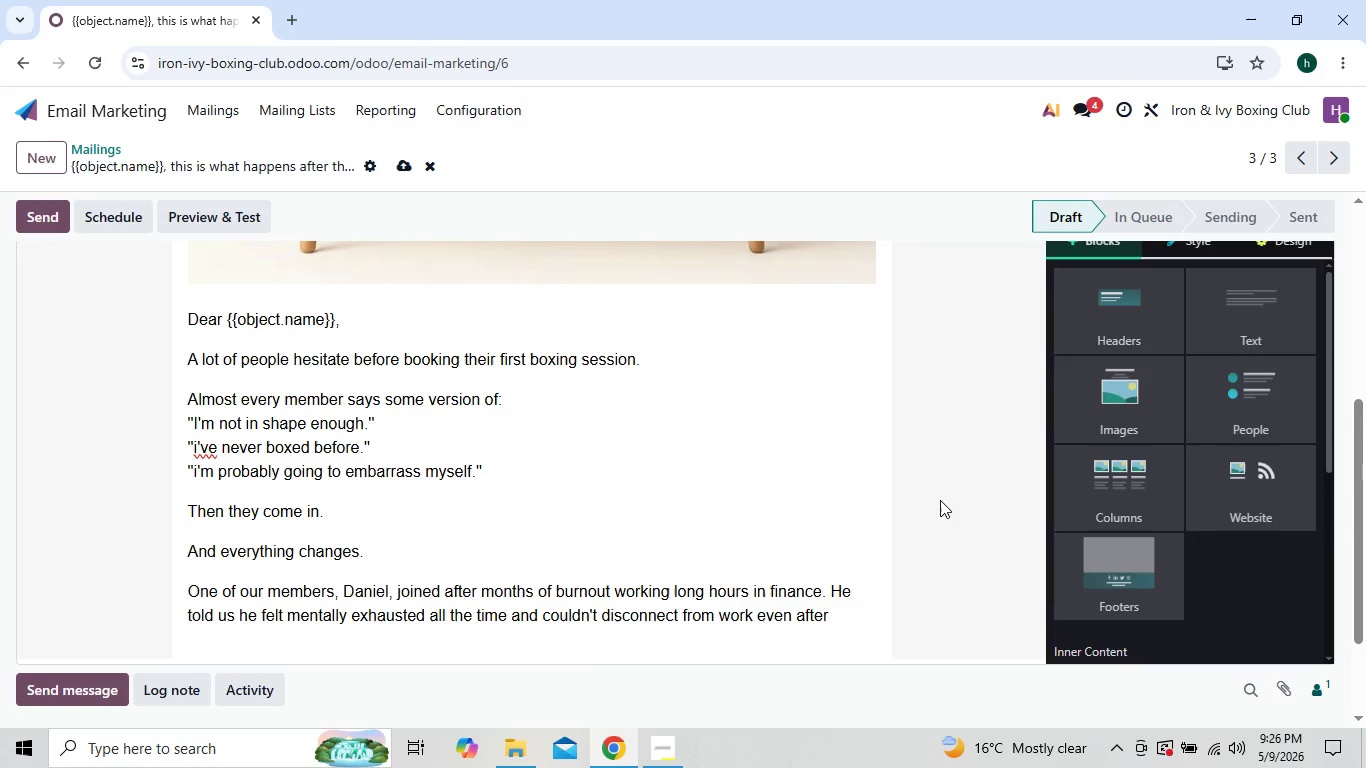 
triple_click([940, 500])
 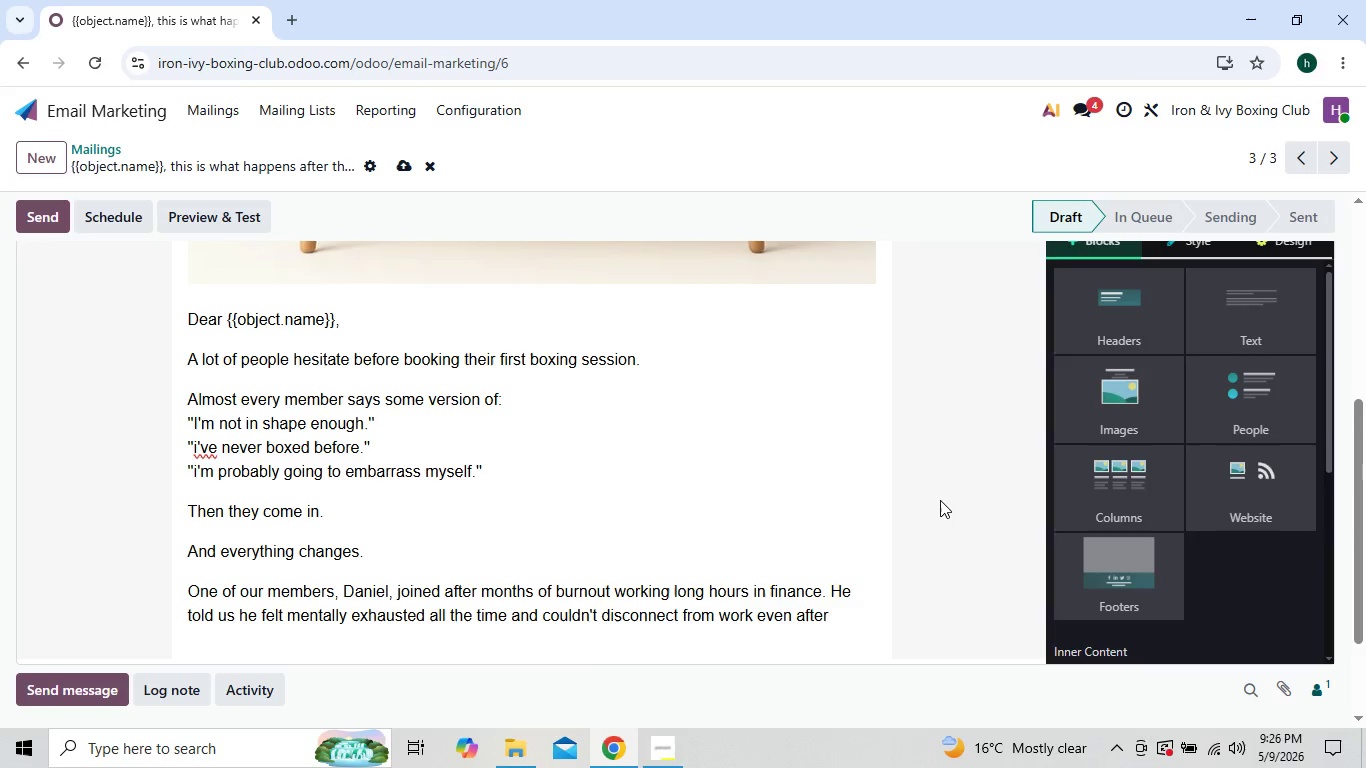 
triple_click([940, 500])
 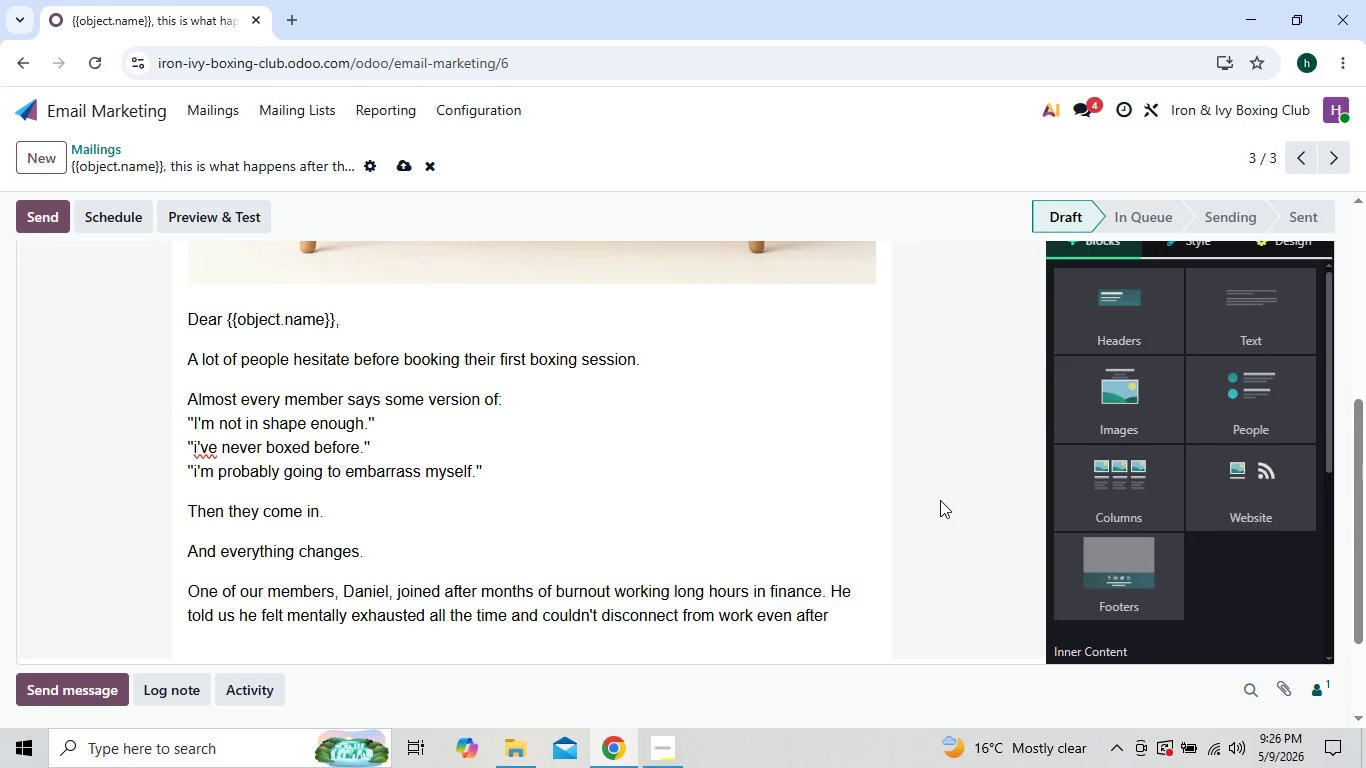 
triple_click([940, 500])
 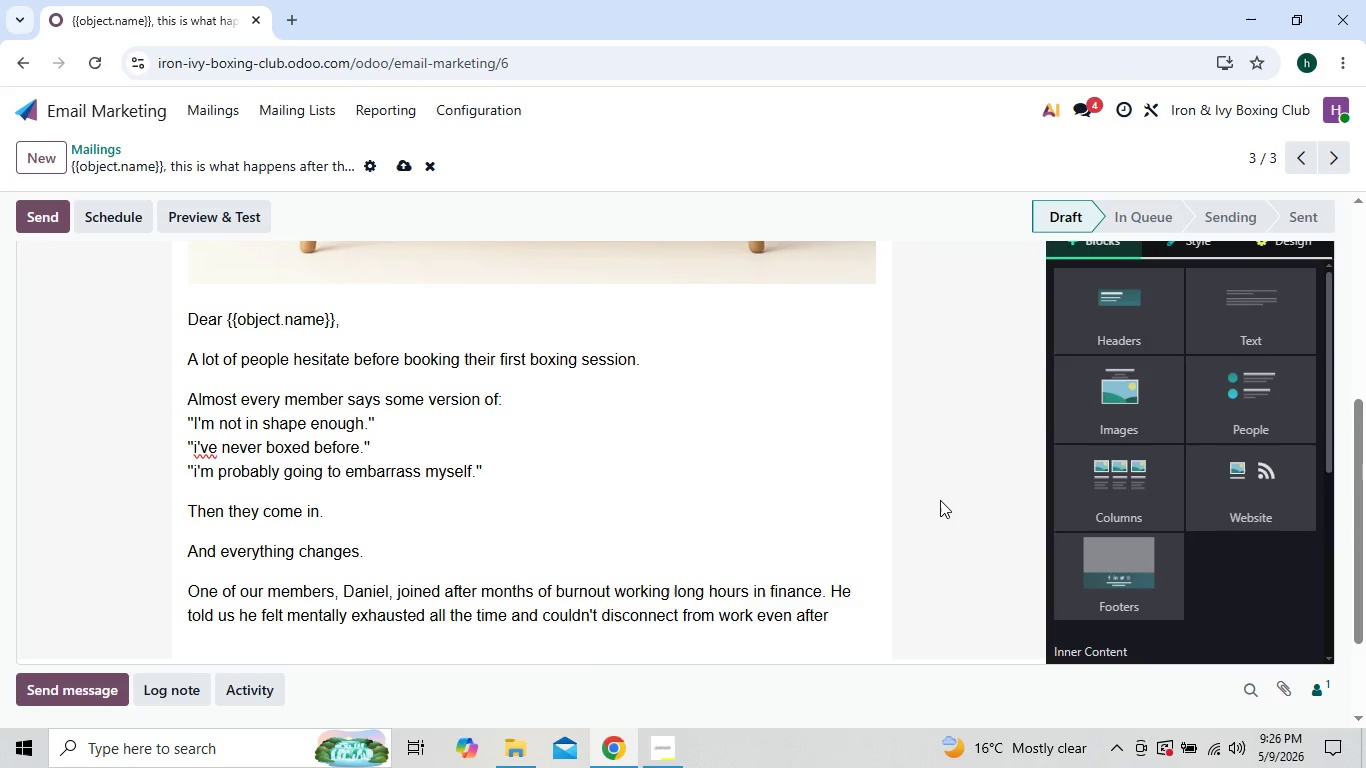 
triple_click([940, 500])
 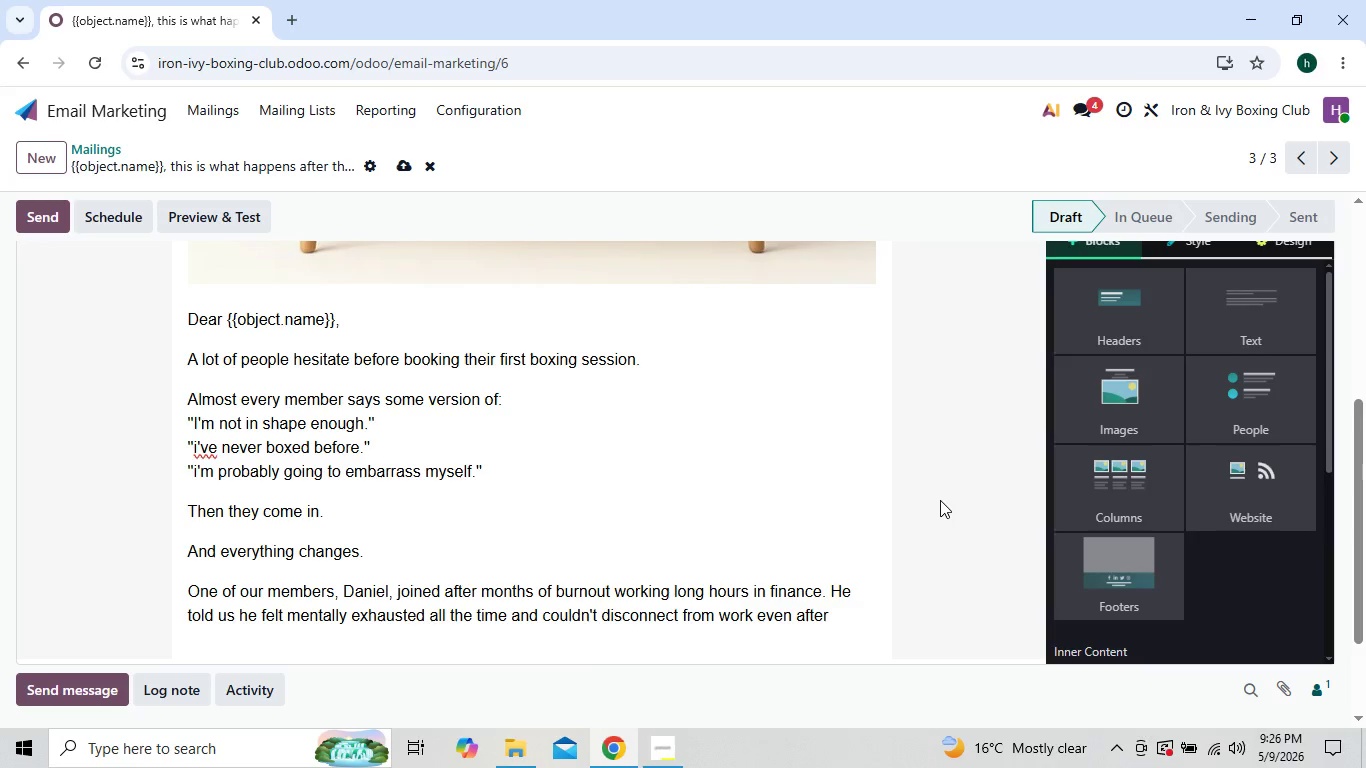 
triple_click([940, 500])
 